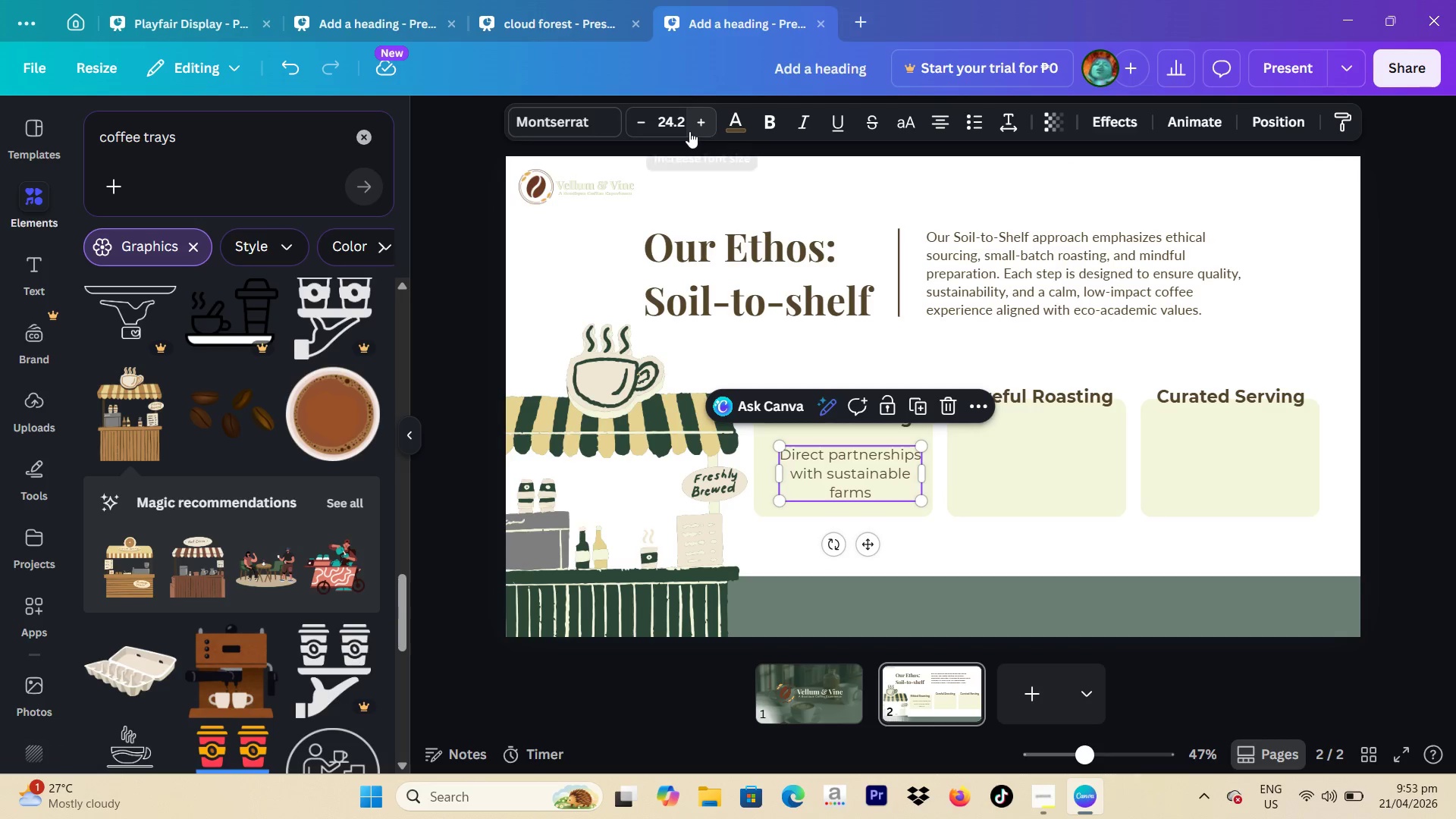 
left_click([684, 123])
 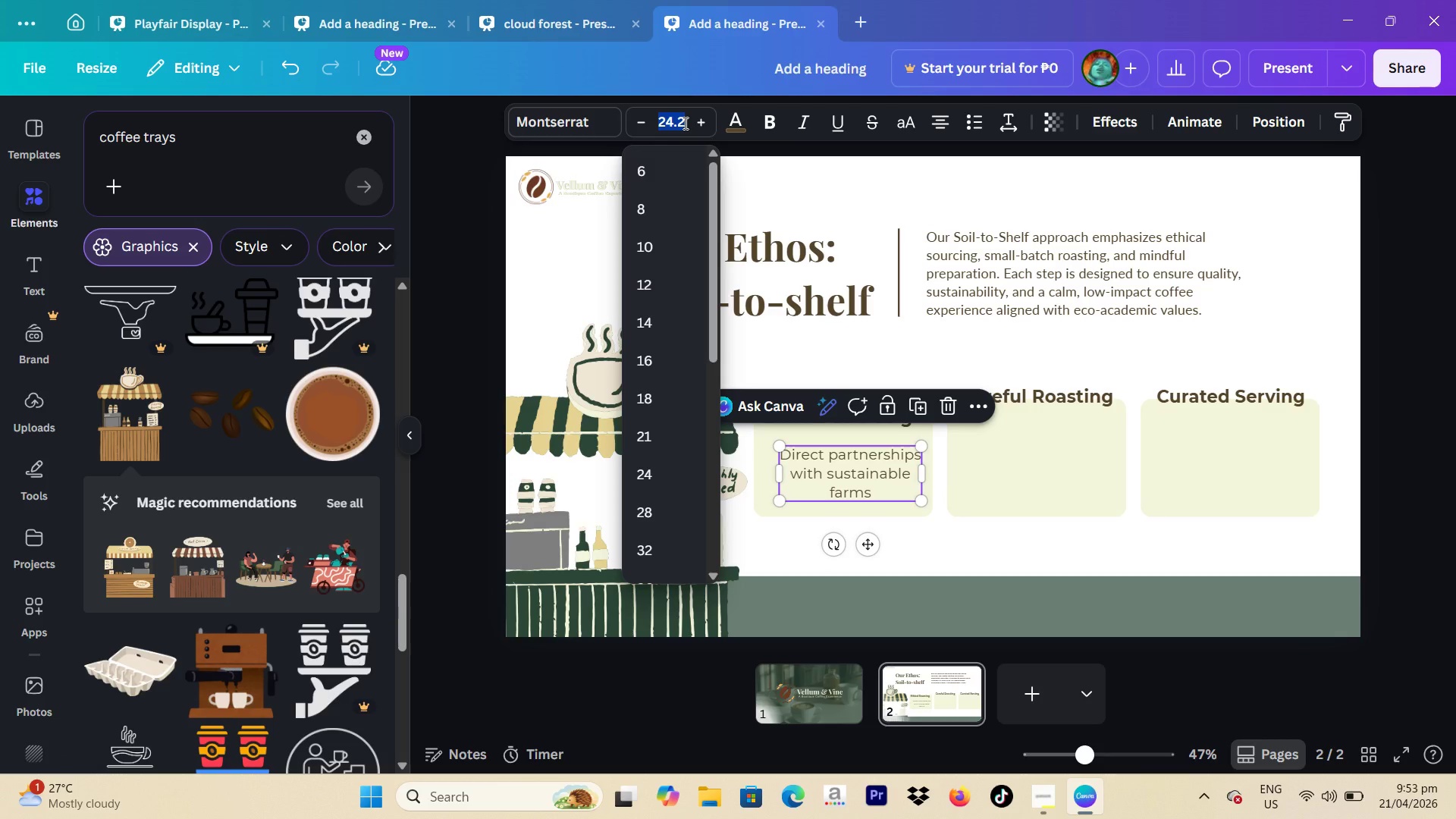 
type(24)
 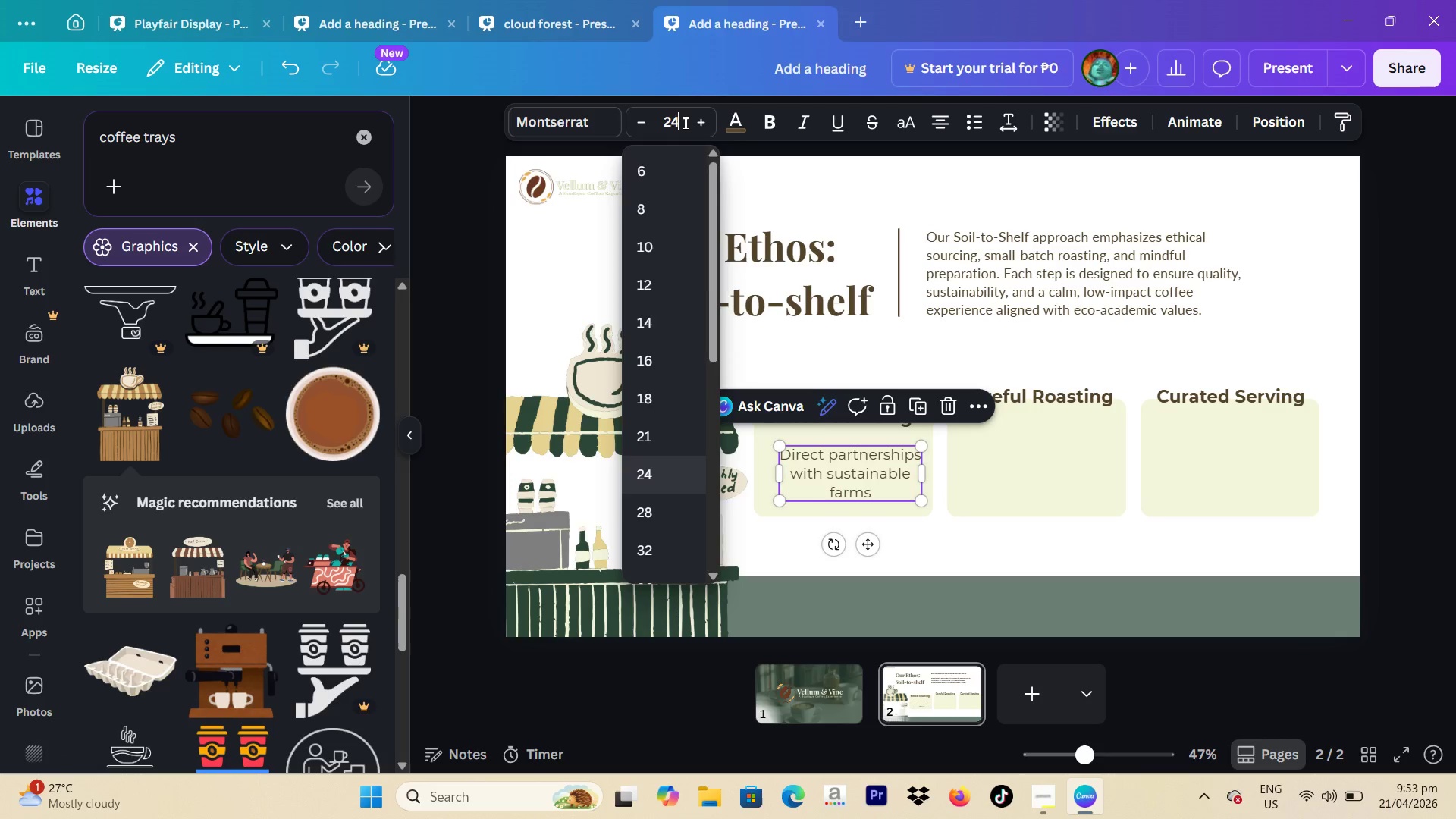 
key(Enter)
 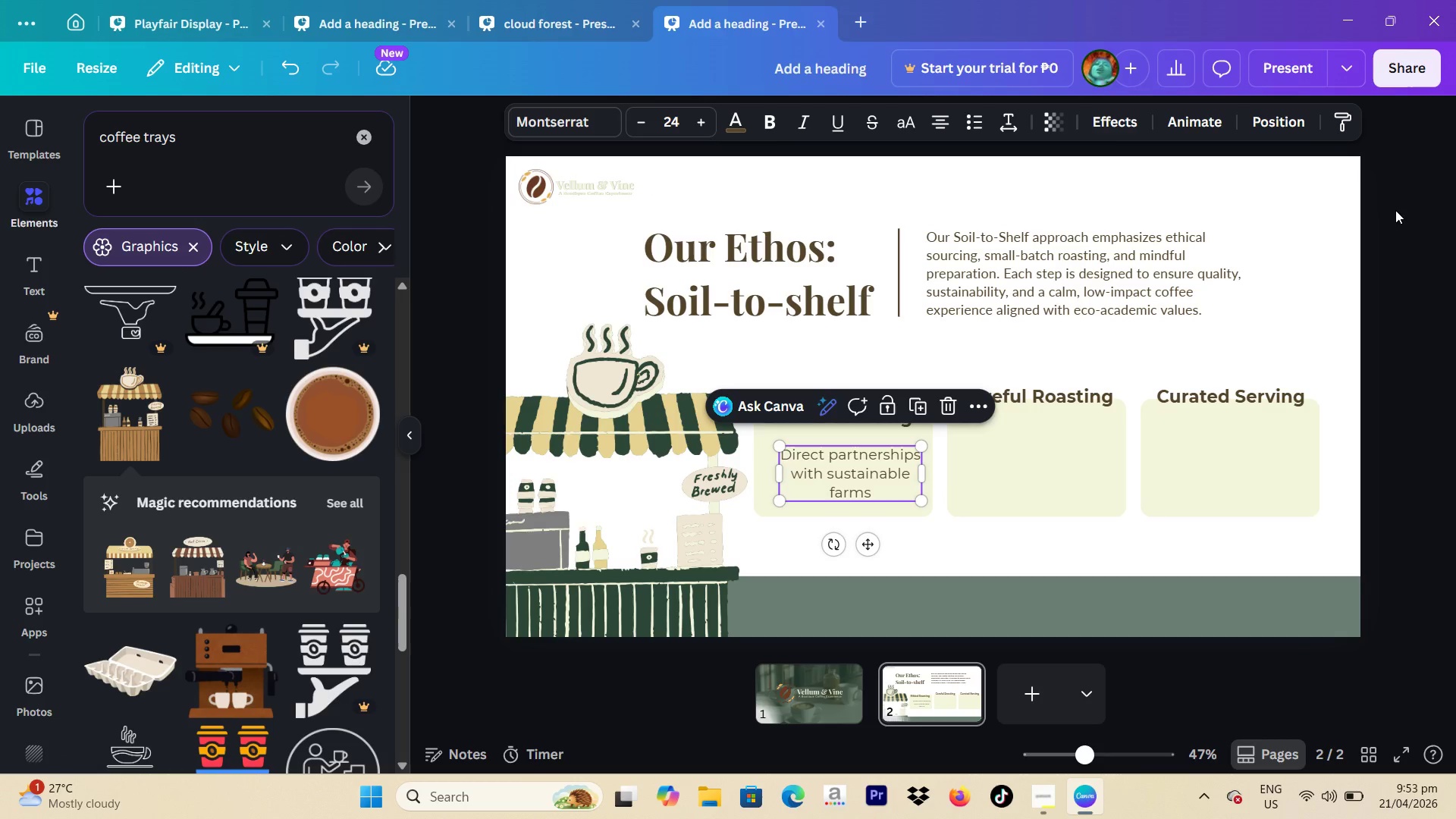 
left_click([1393, 211])
 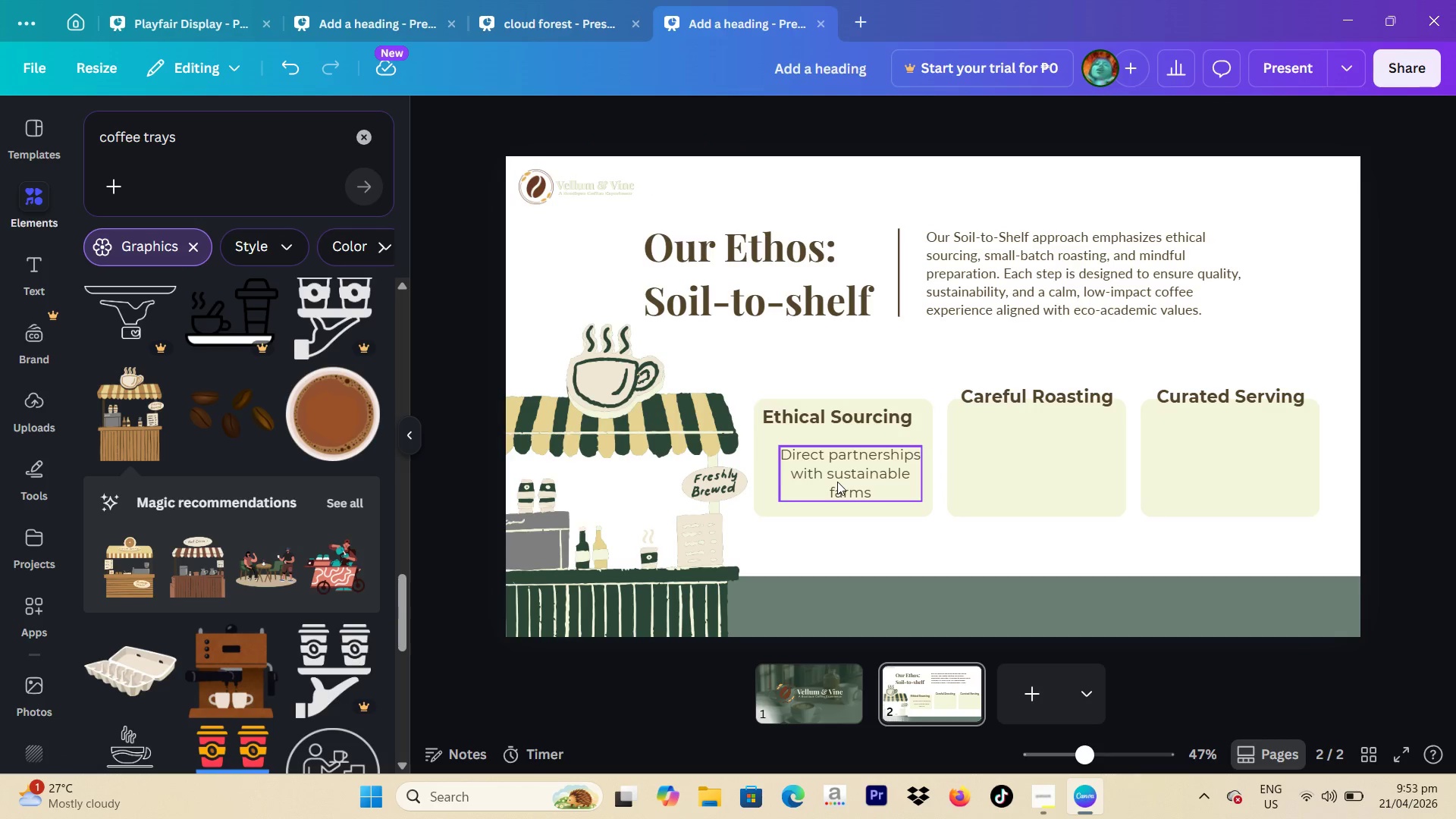 
left_click_drag(start_coordinate=[837, 482], to_coordinate=[830, 479])
 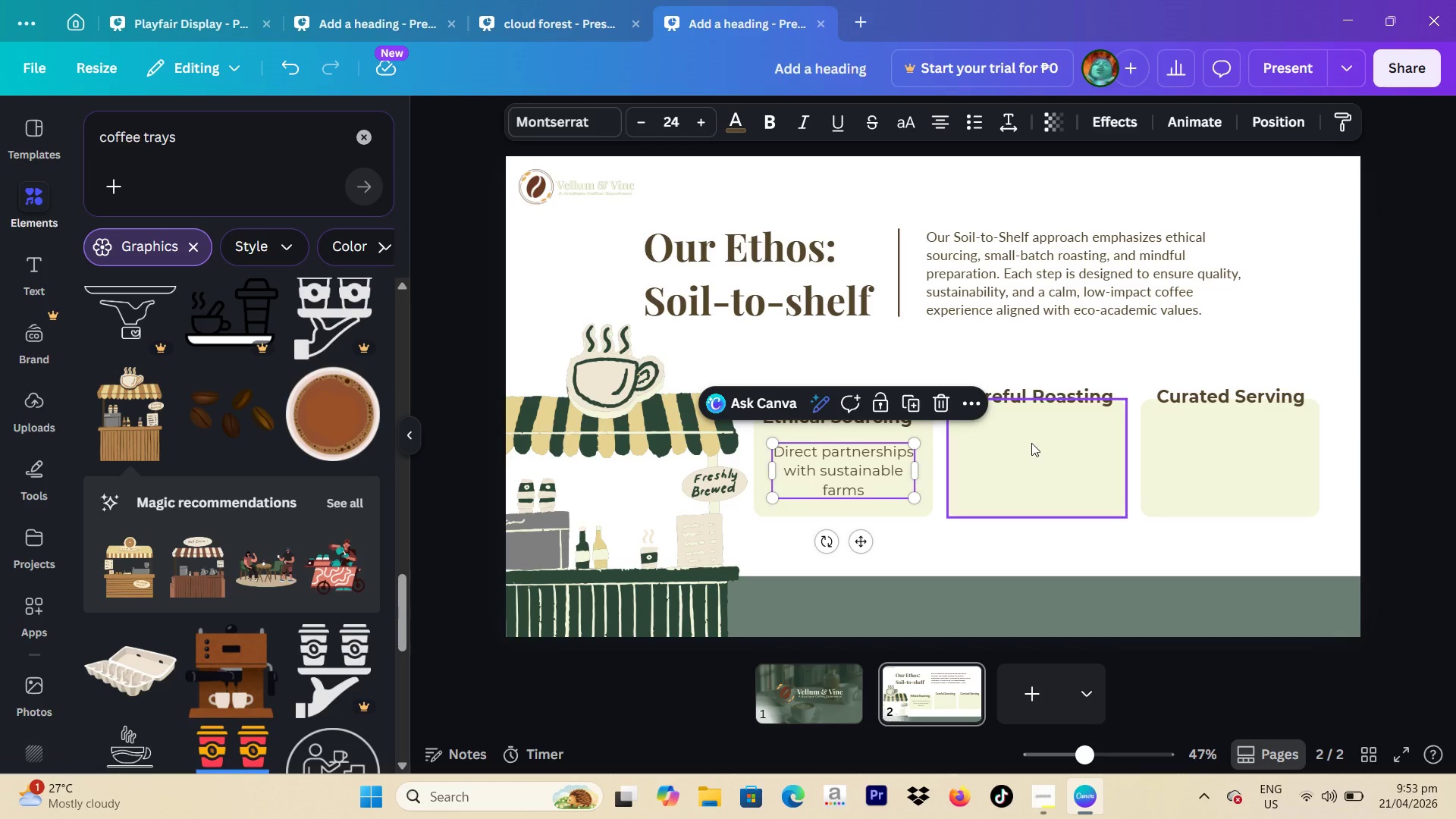 
wait(5.45)
 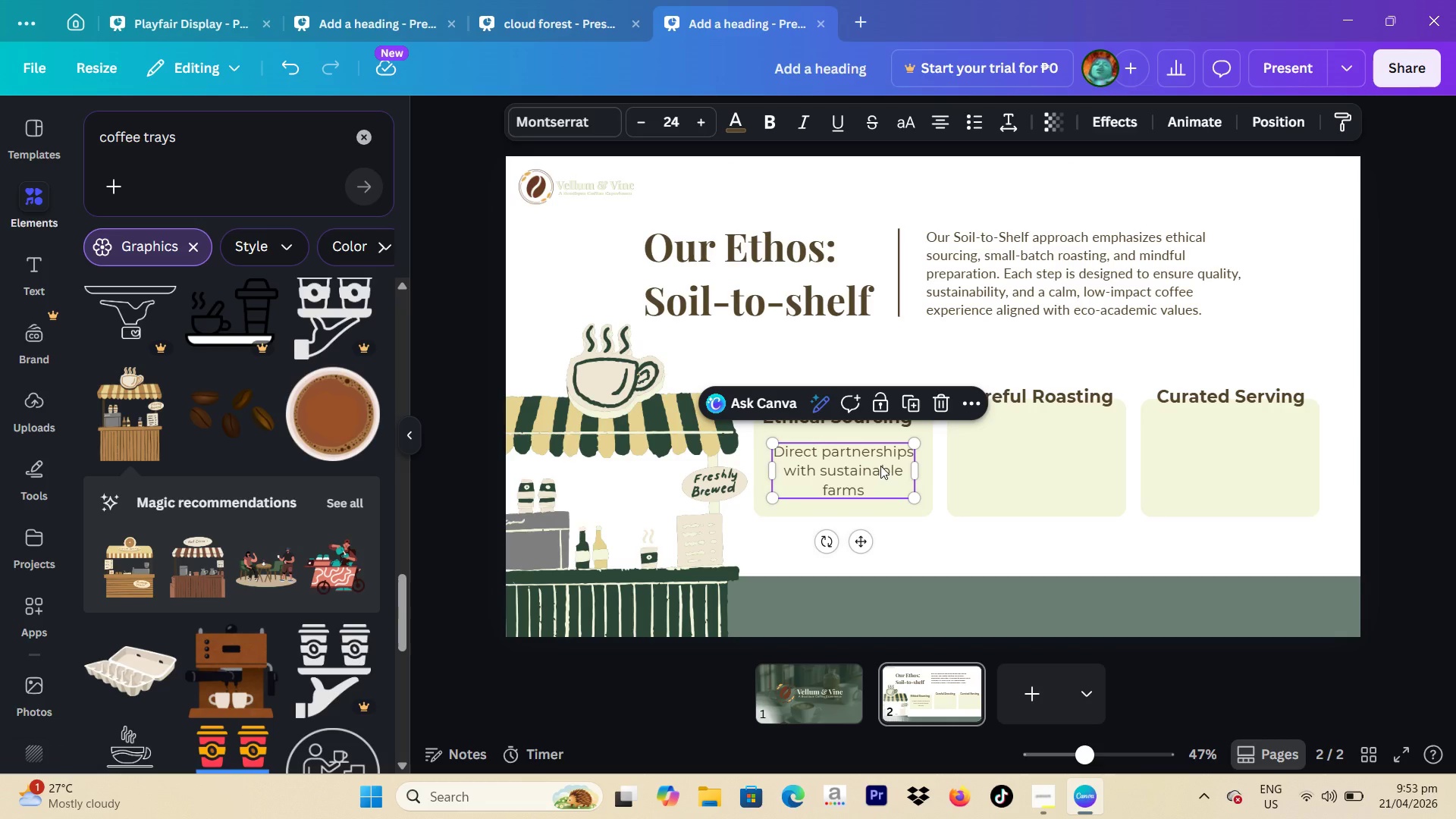 
left_click([941, 121])
 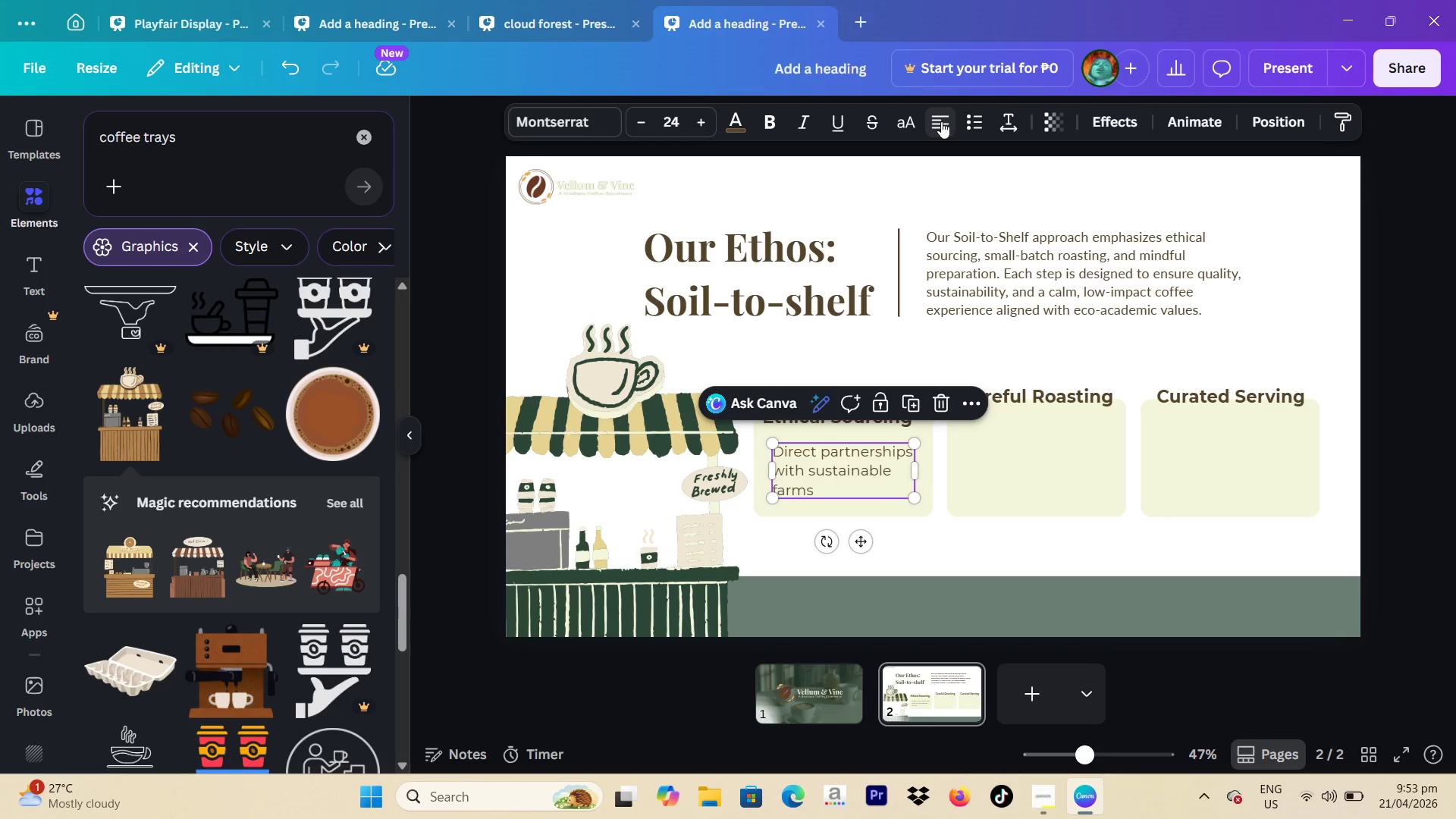 
left_click([941, 121])
 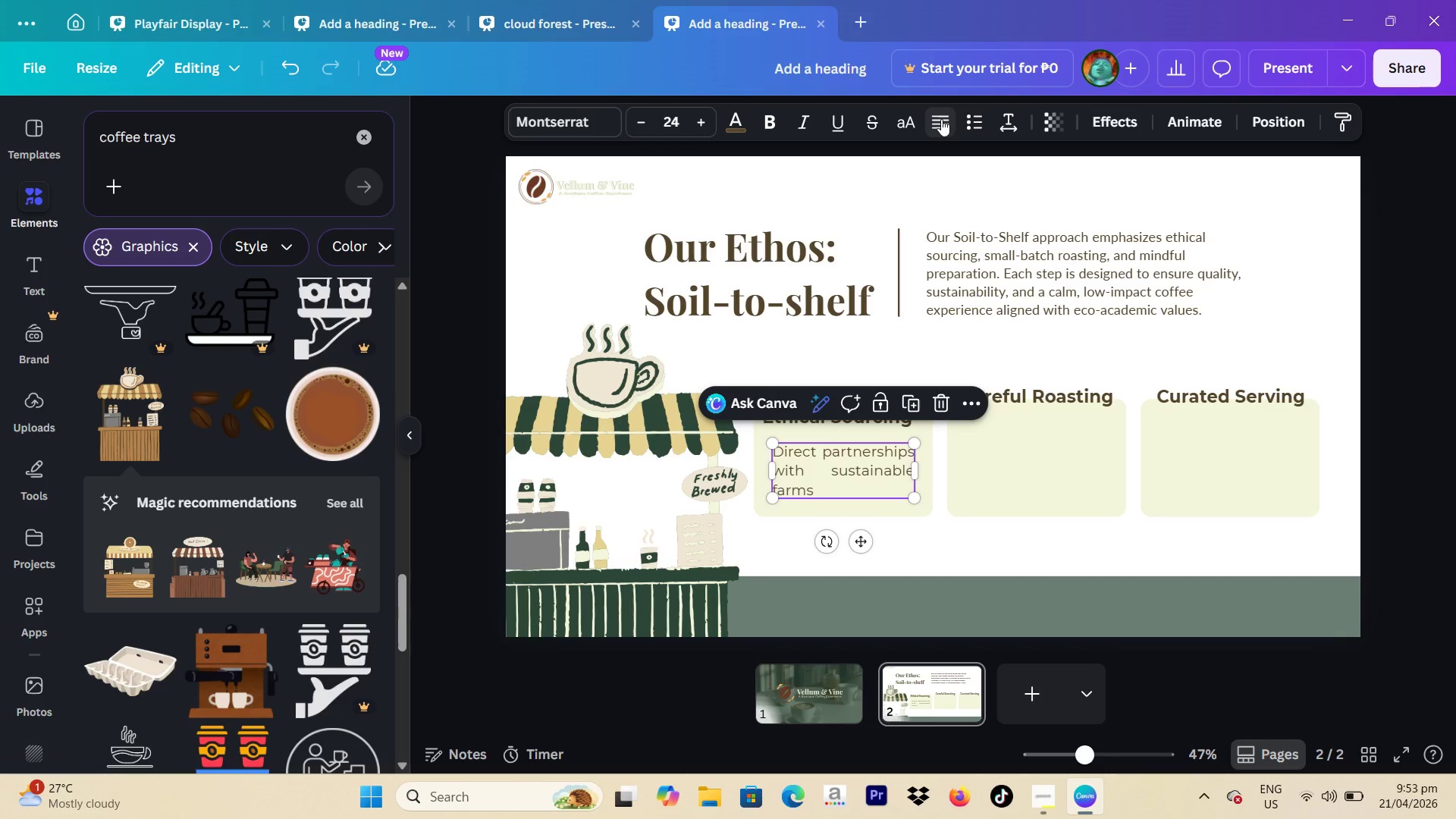 
left_click([941, 119])
 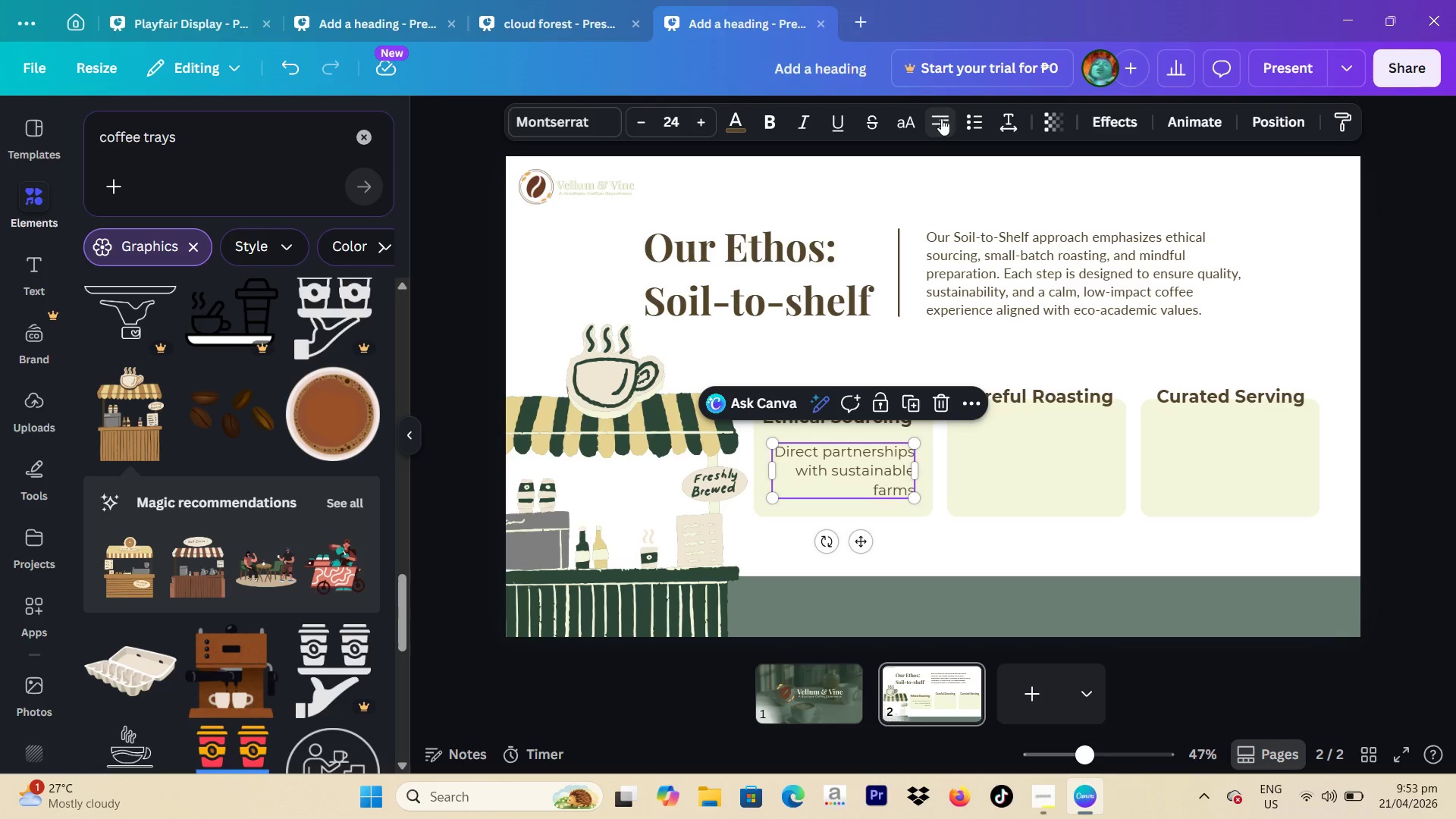 
left_click([941, 118])
 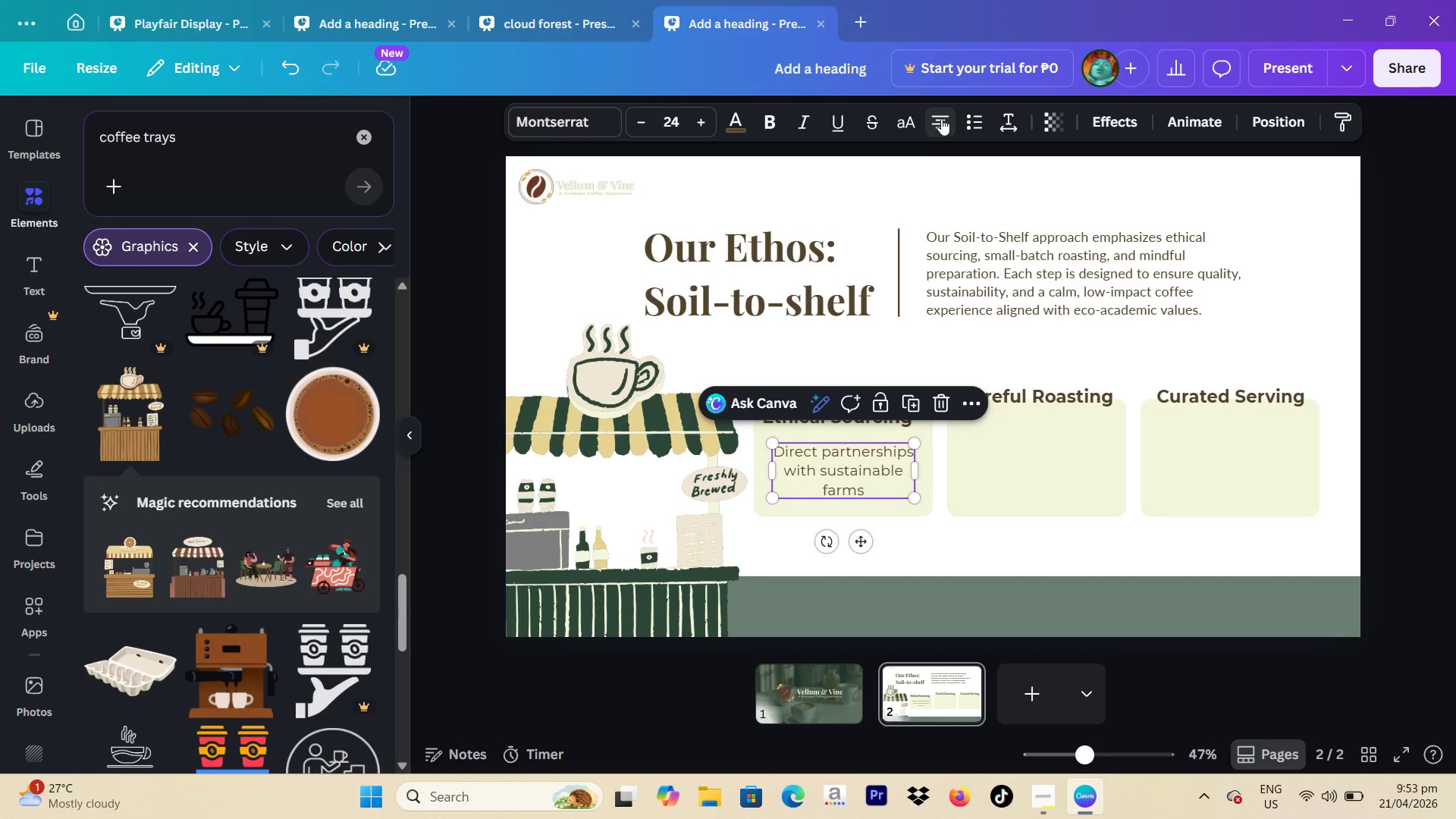 
left_click([941, 118])
 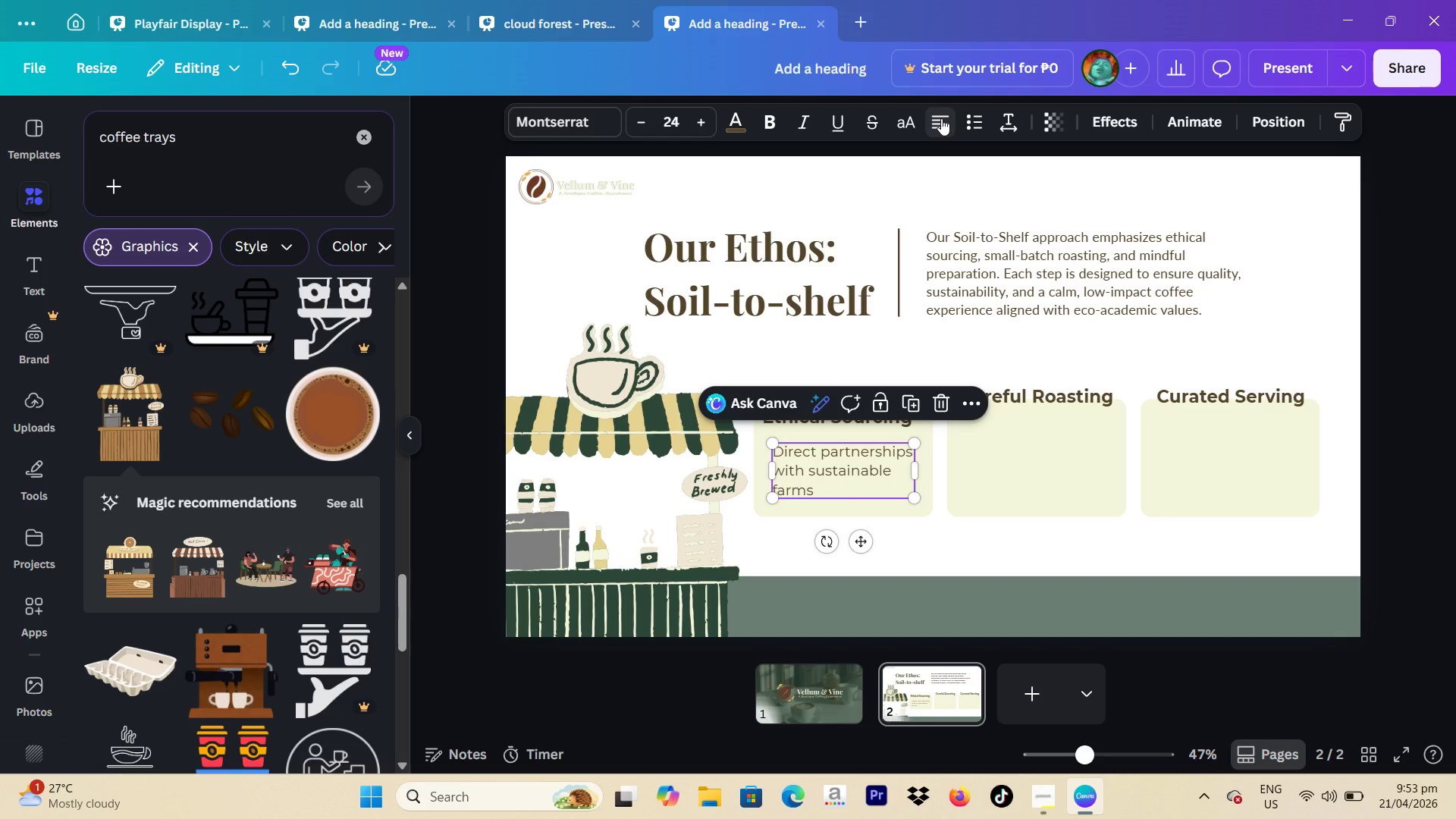 
left_click([941, 118])
 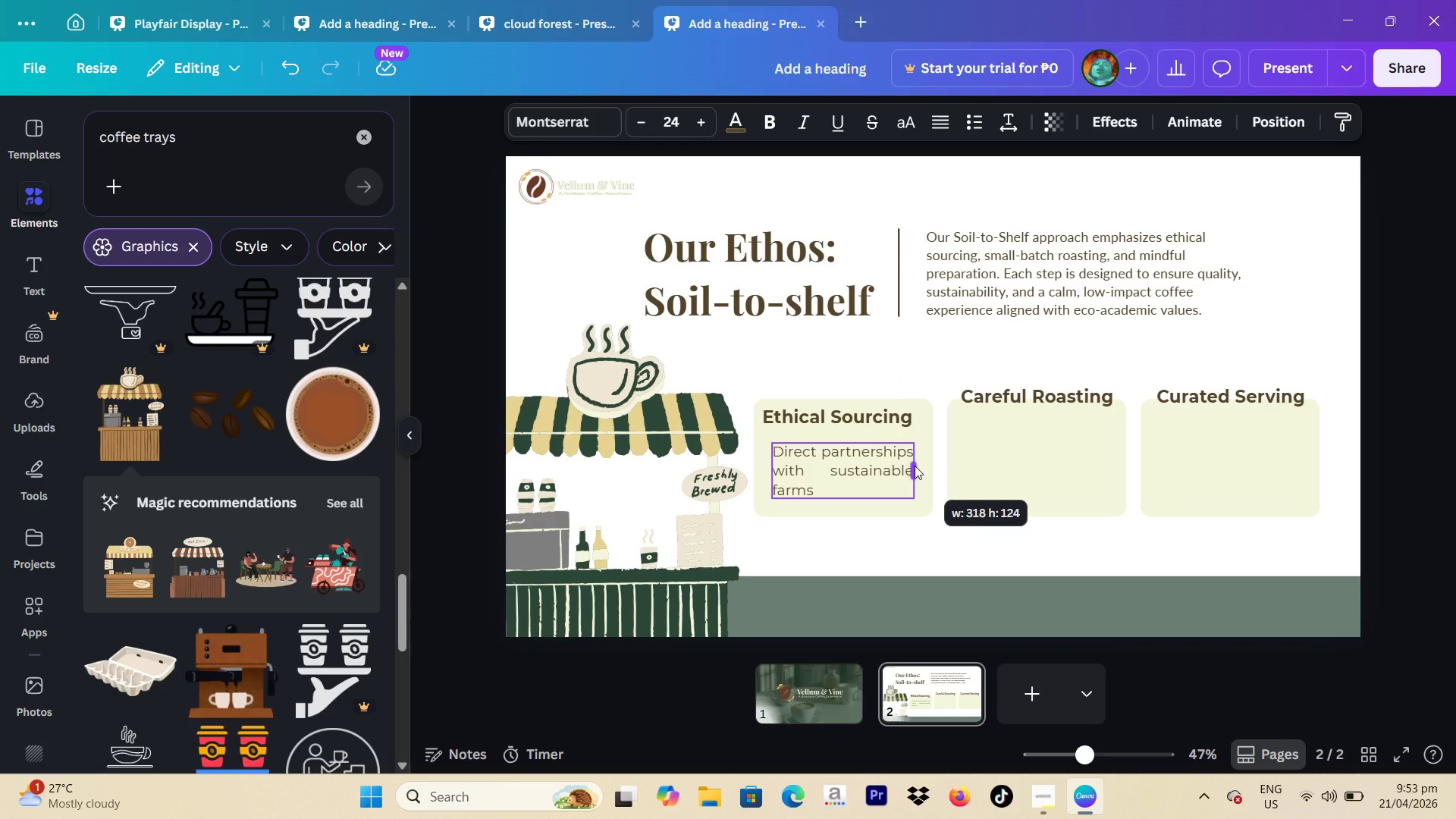 
wait(5.38)
 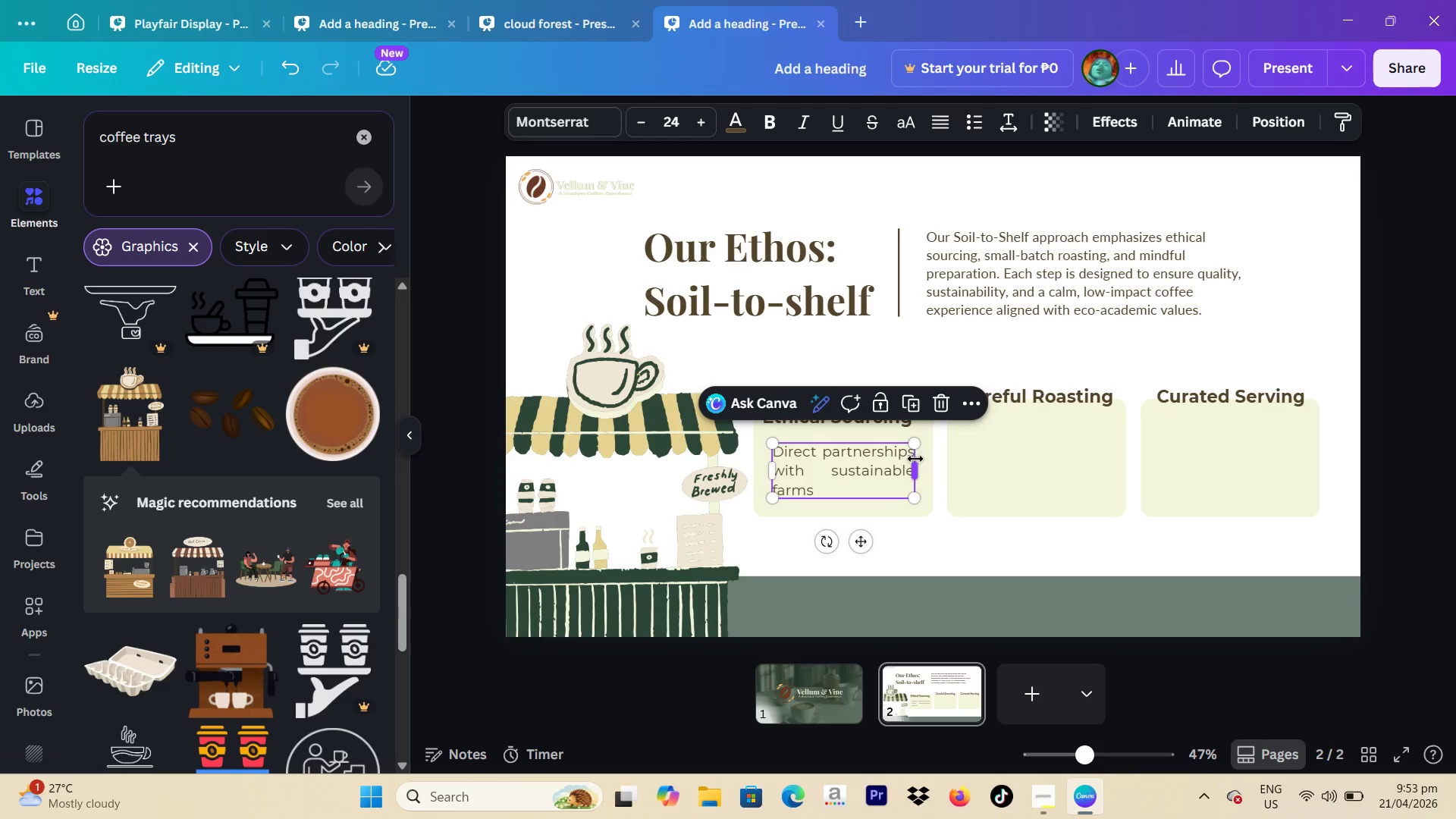 
left_click([1422, 415])
 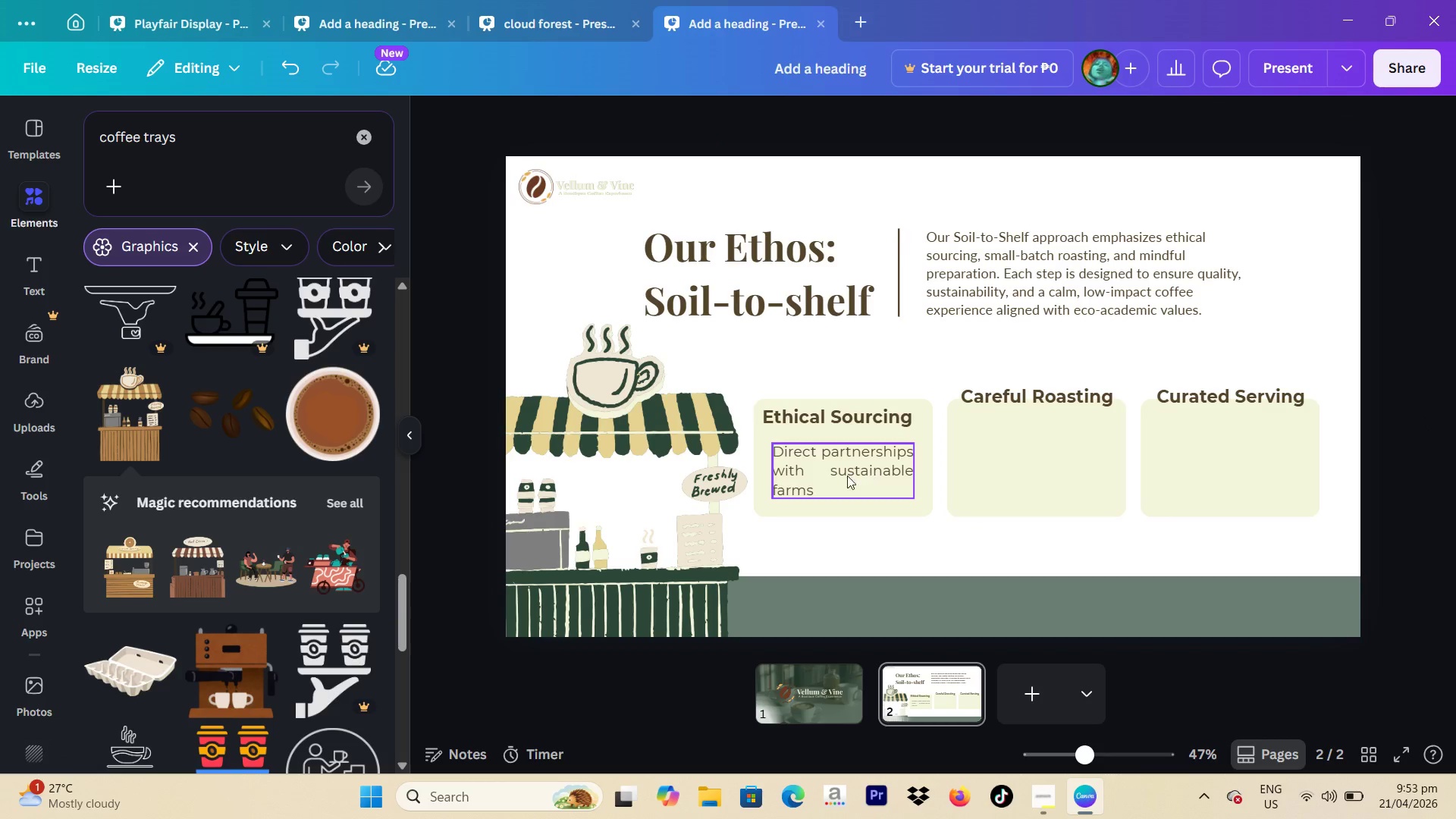 
left_click([830, 475])
 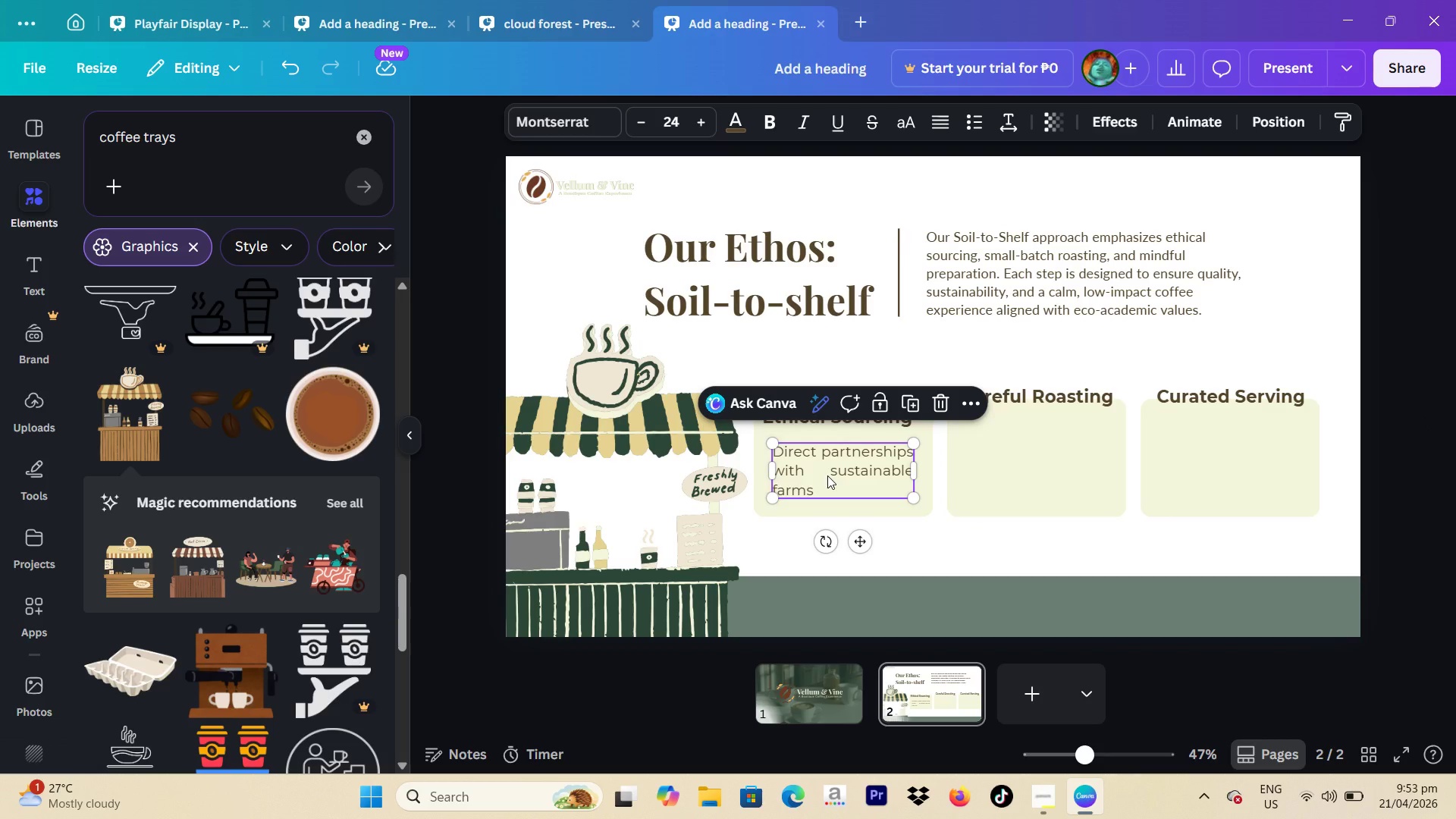 
left_click([827, 475])
 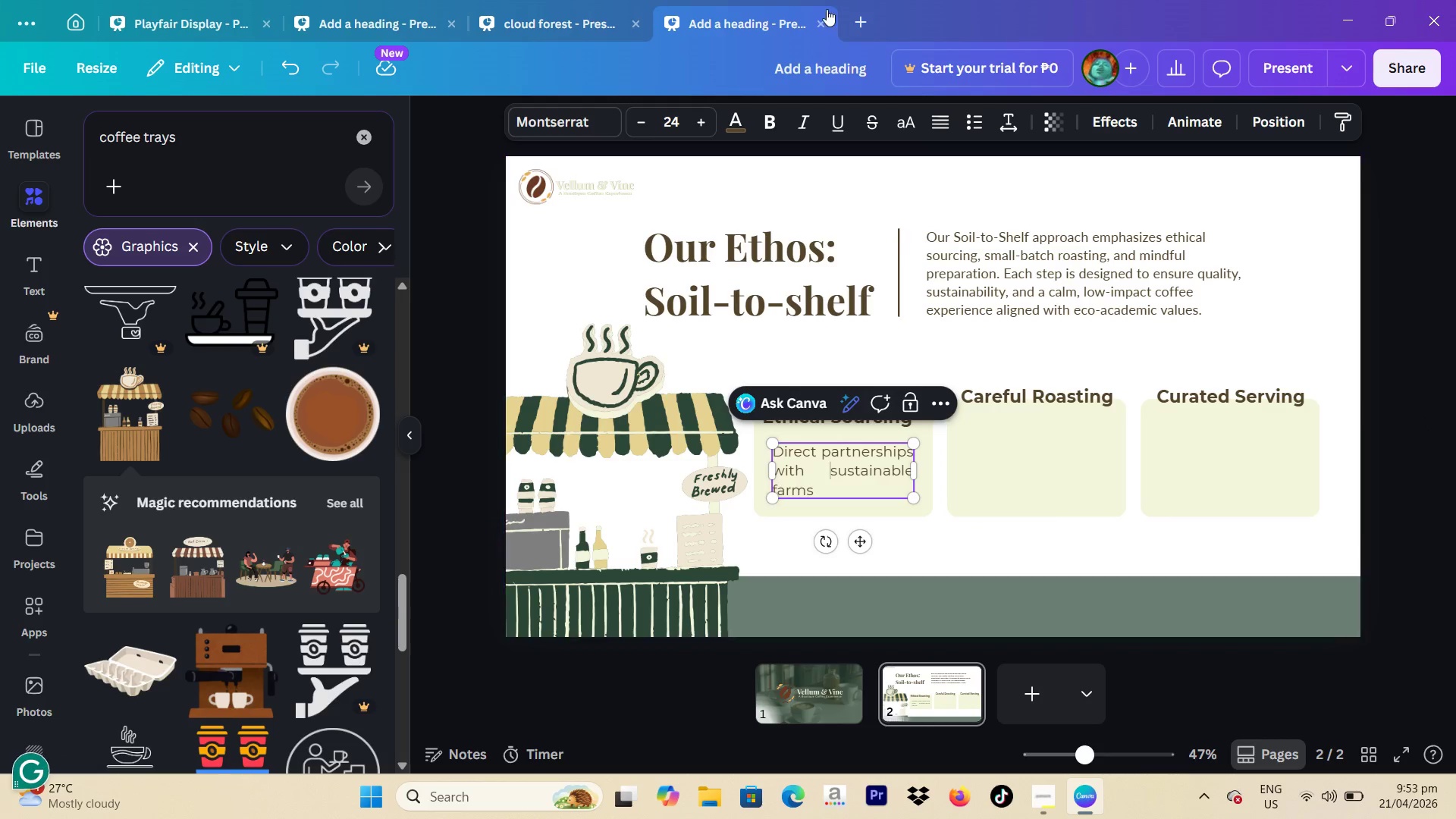 
left_click([933, 117])
 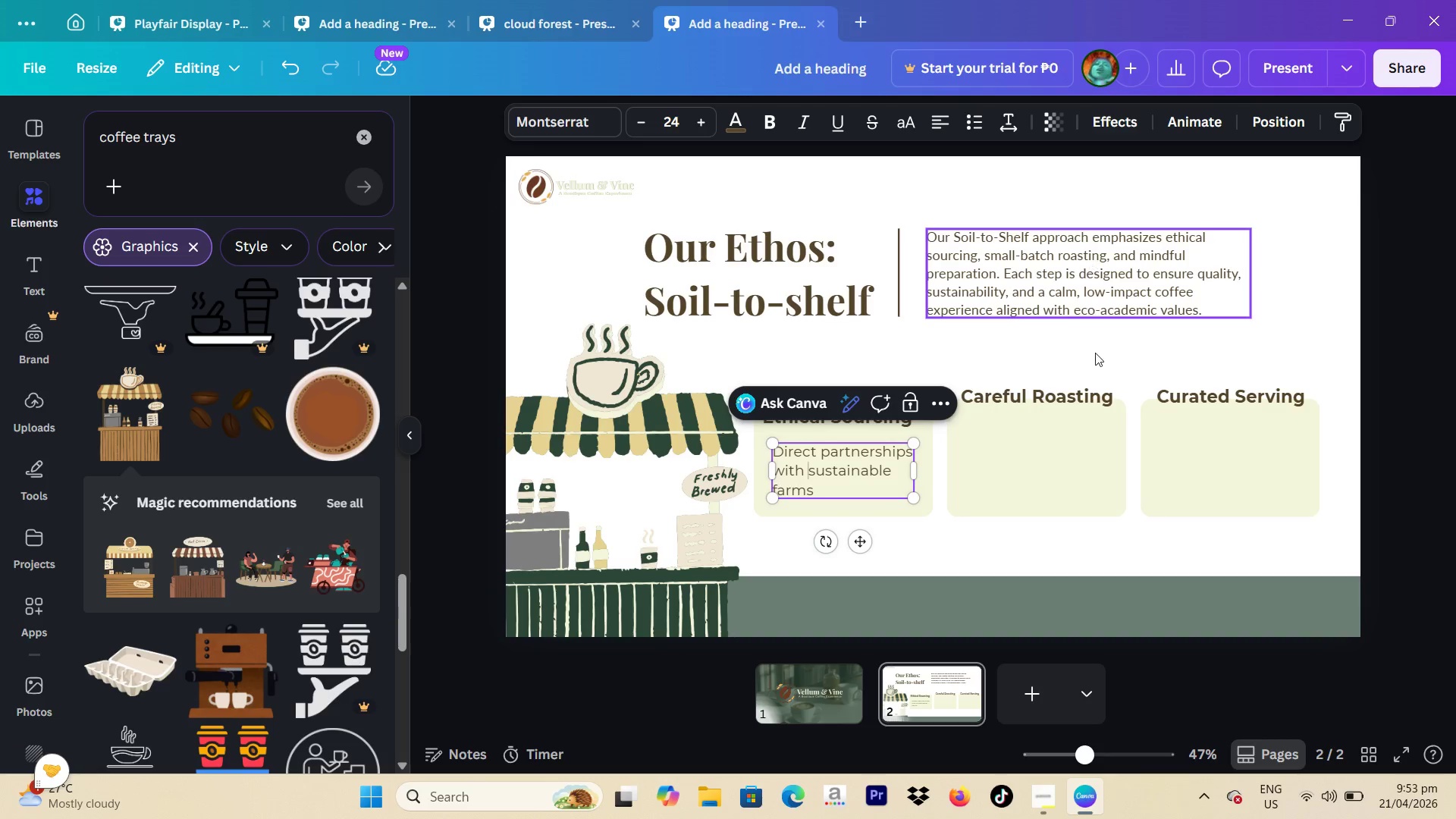 
wait(5.2)
 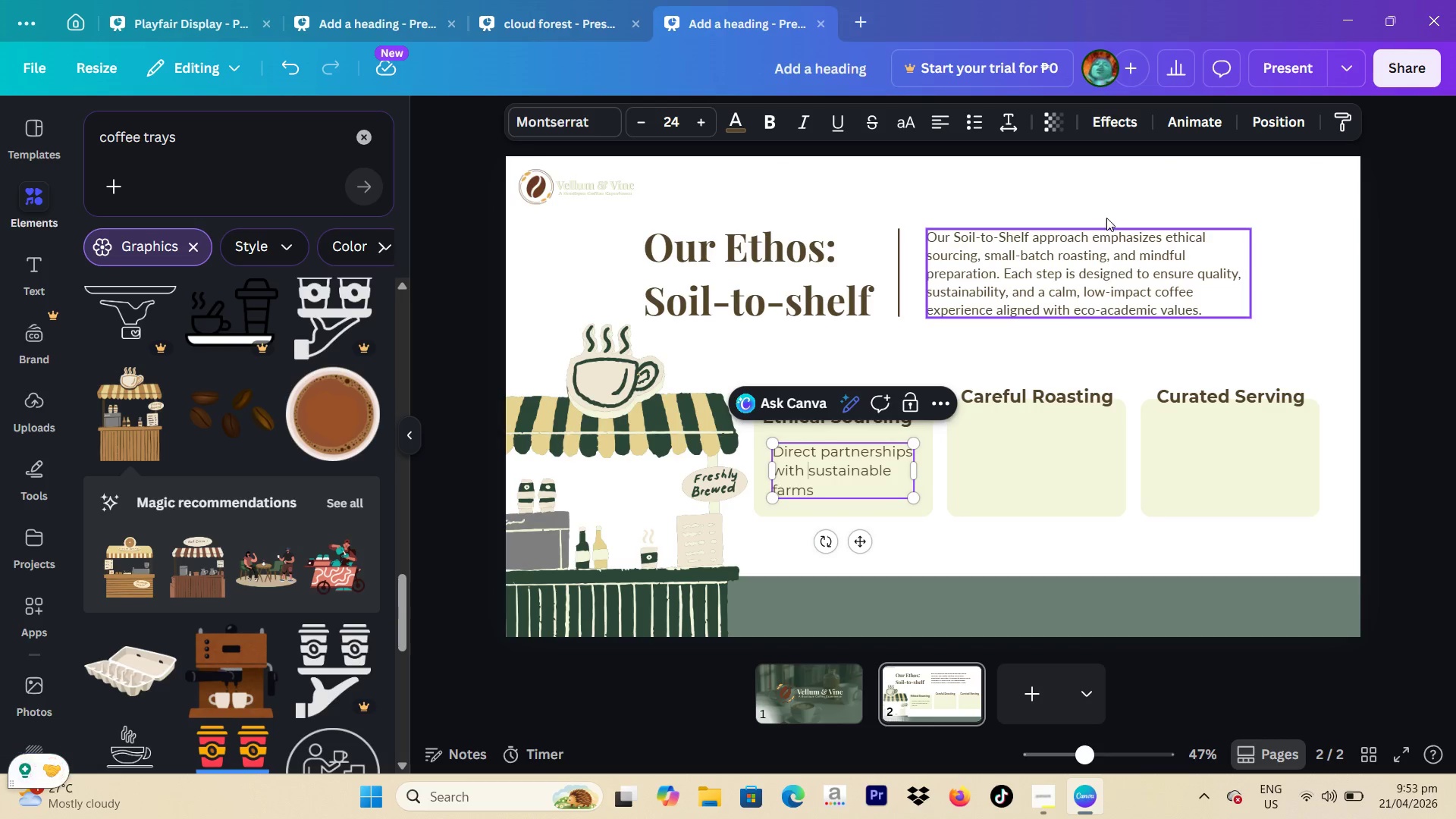 
left_click([1385, 293])
 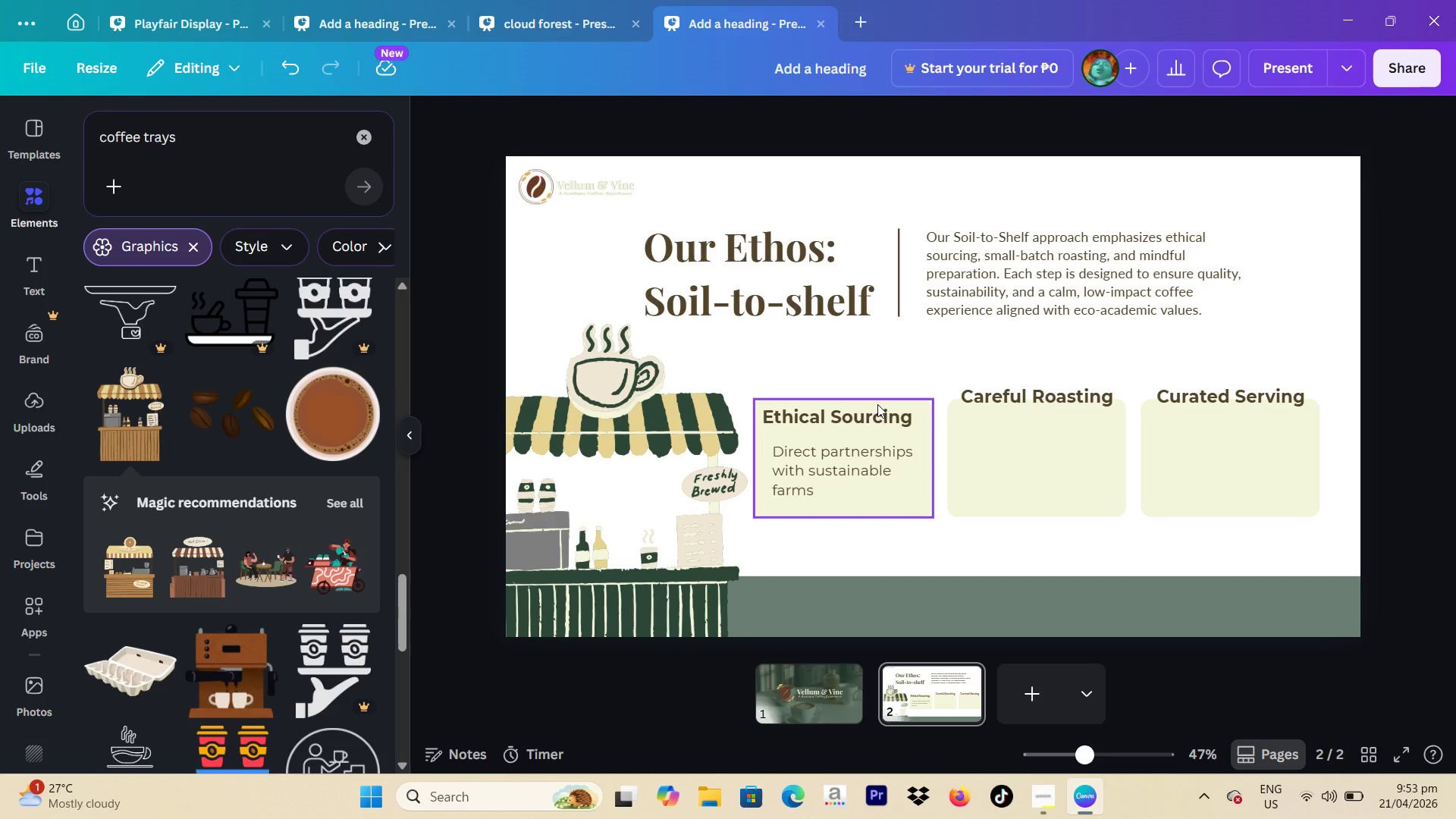 
left_click_drag(start_coordinate=[1005, 395], to_coordinate=[998, 420])
 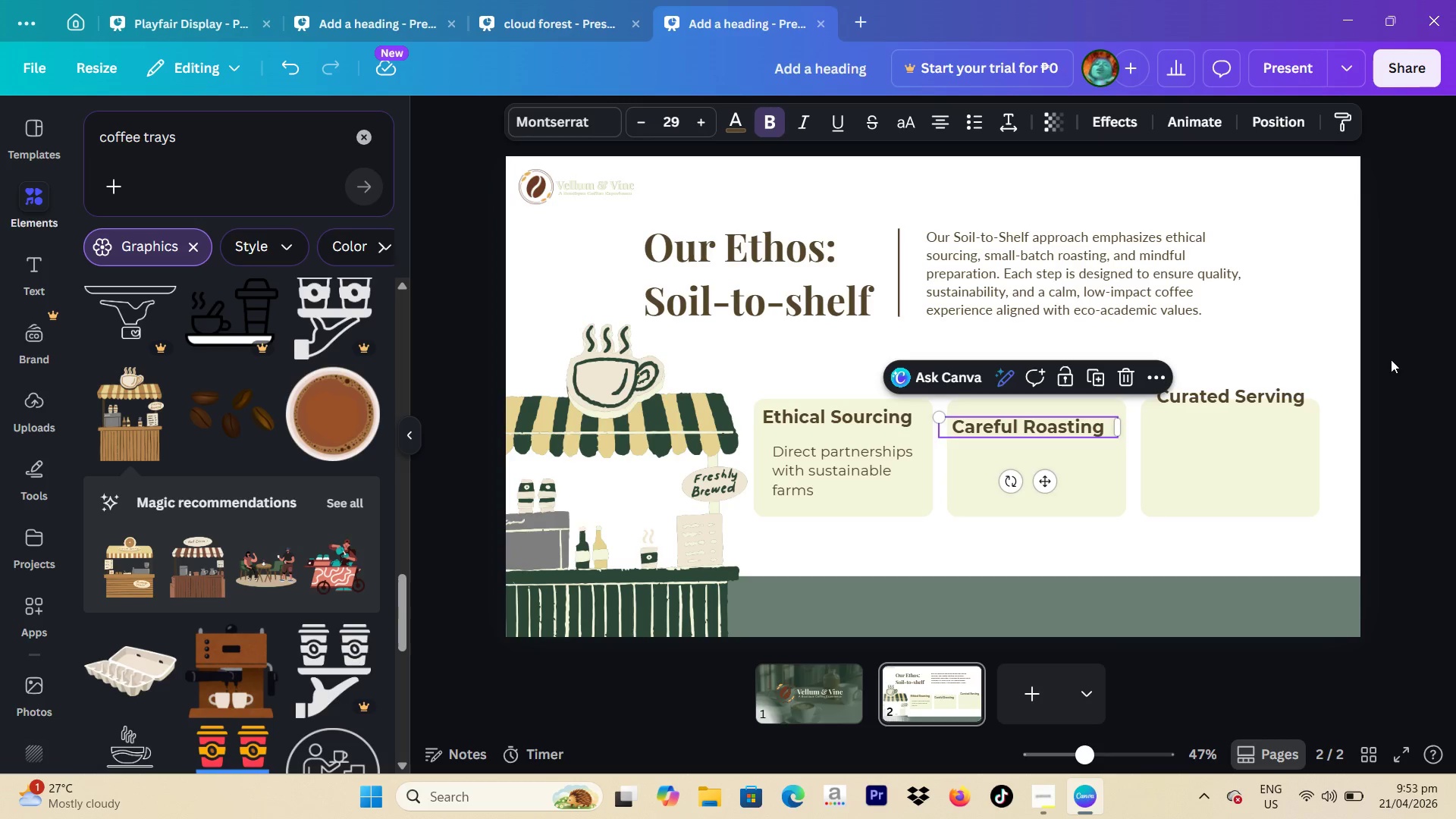 
left_click([1400, 359])
 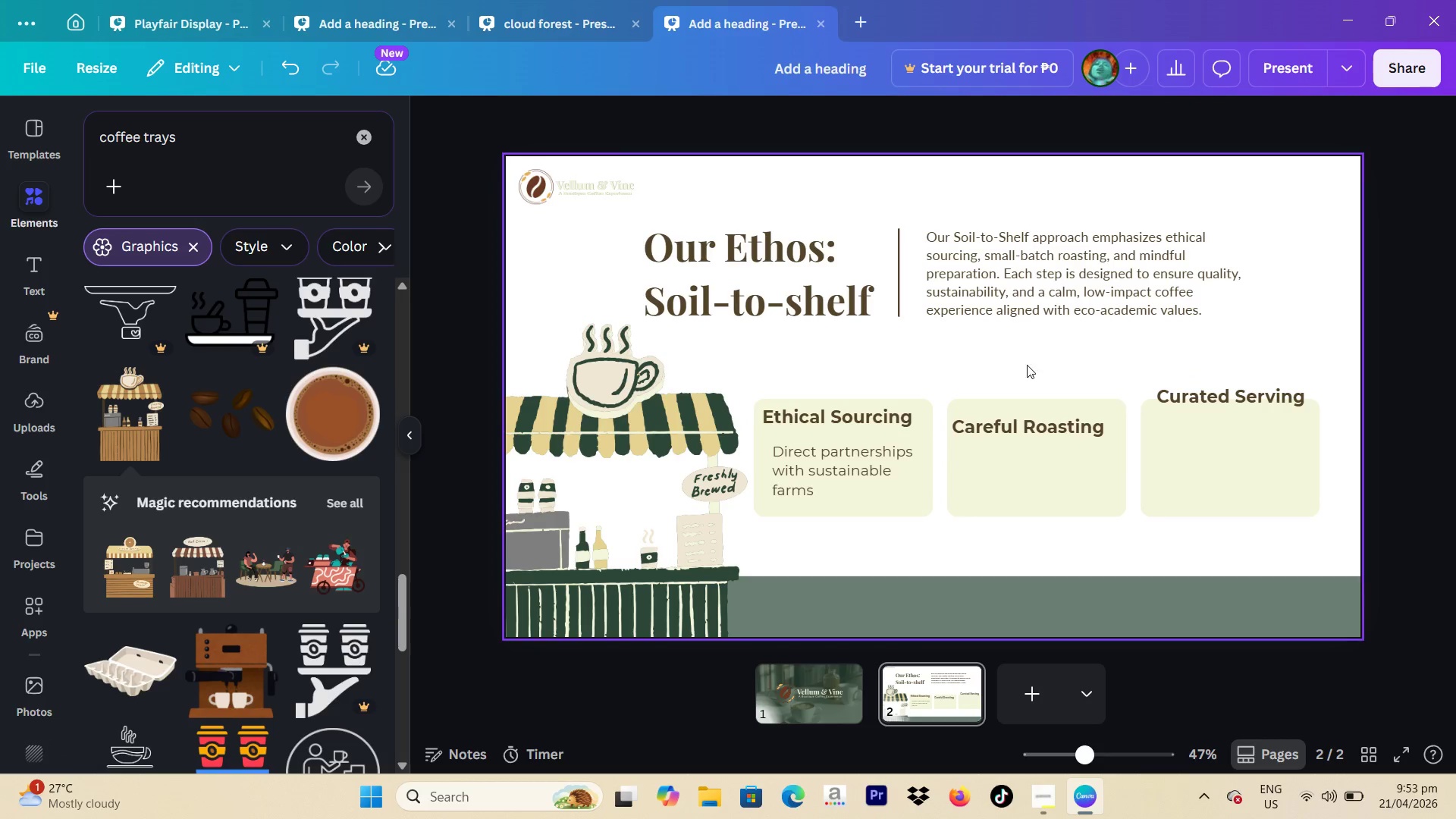 
left_click_drag(start_coordinate=[1027, 365], to_coordinate=[1119, 403])
 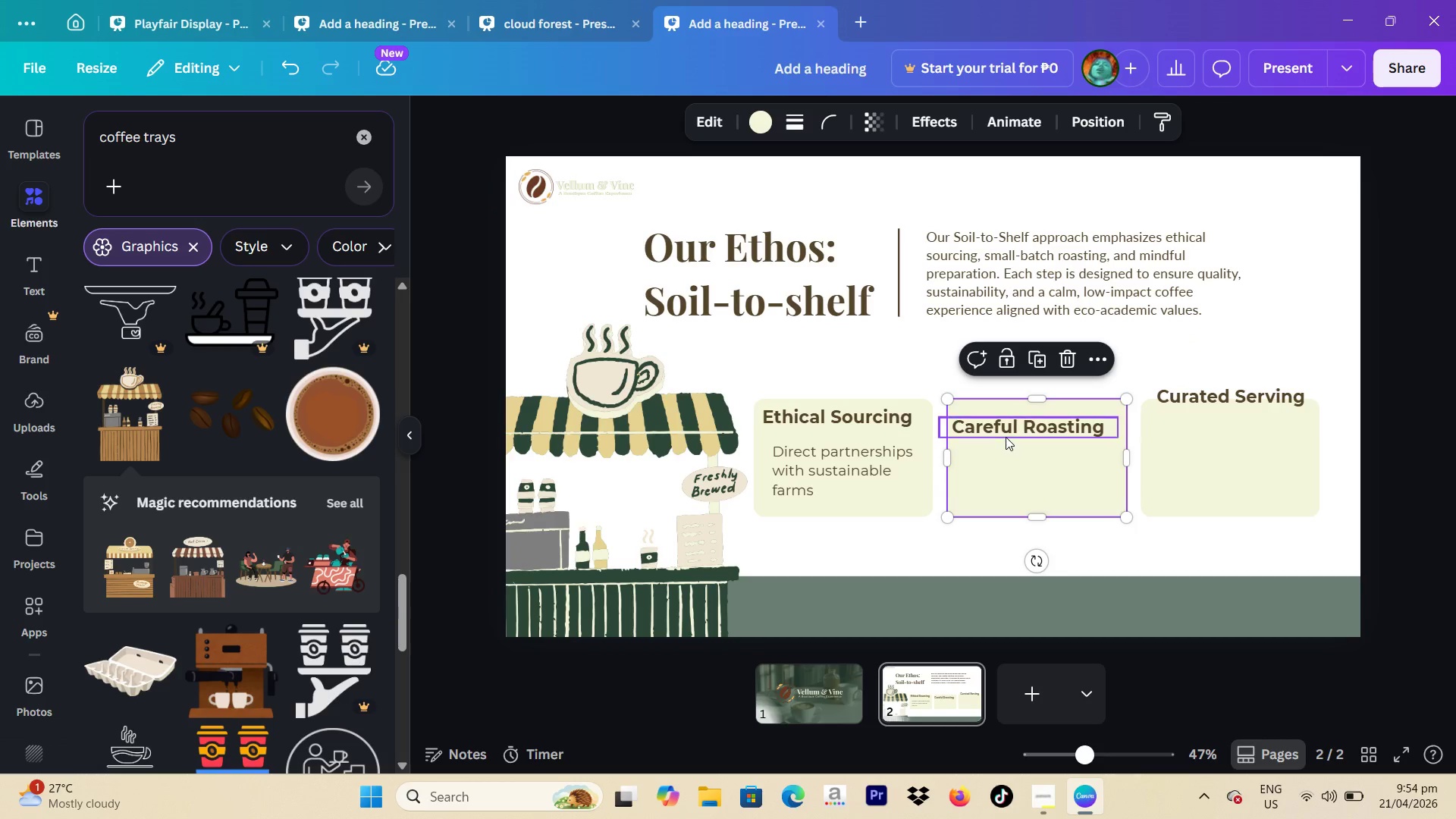 
left_click_drag(start_coordinate=[1006, 436], to_coordinate=[999, 441])
 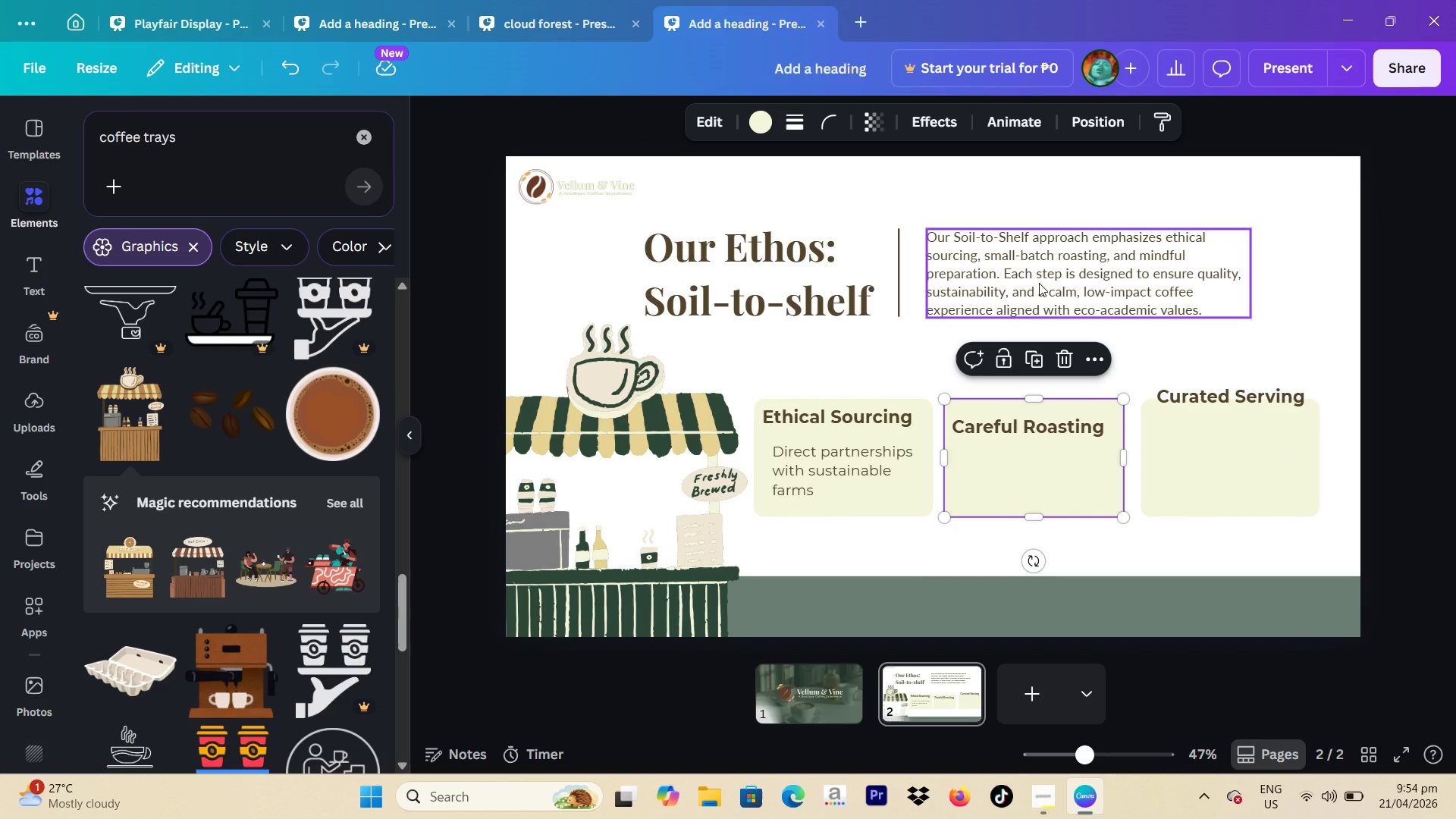 
wait(12.19)
 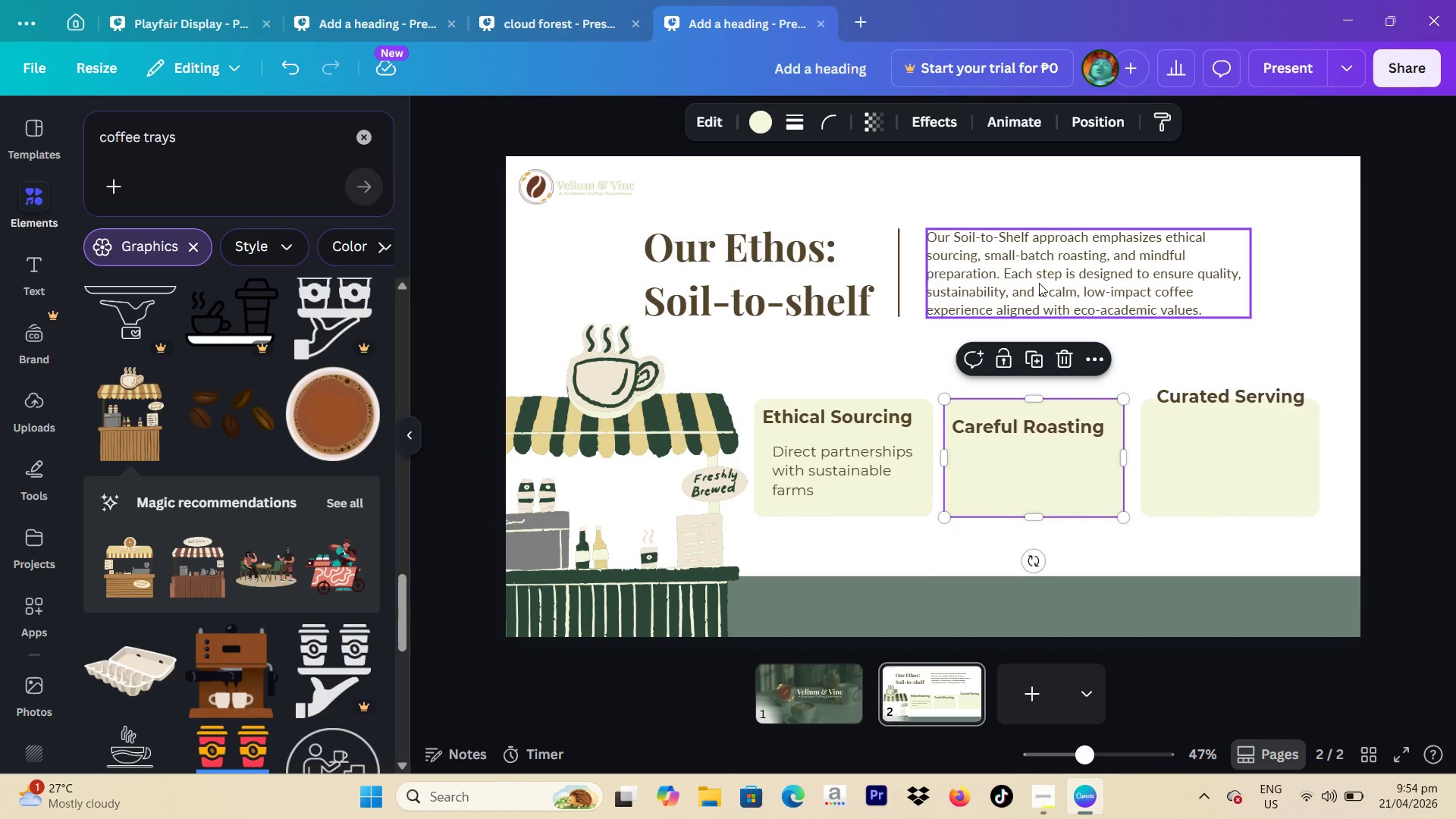 
left_click_drag(start_coordinate=[1086, 431], to_coordinate=[1087, 435])
 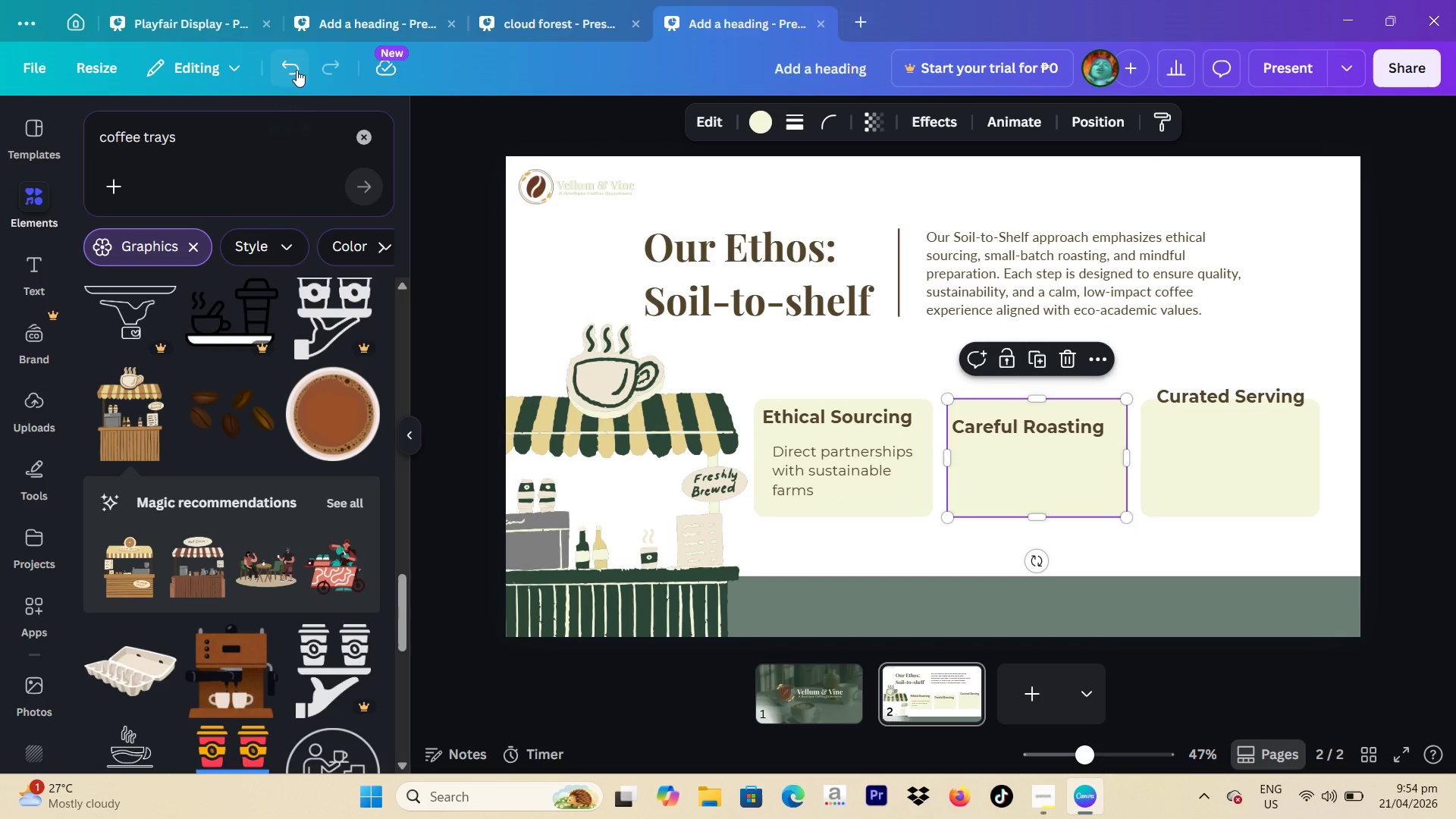 
double_click([296, 68])
 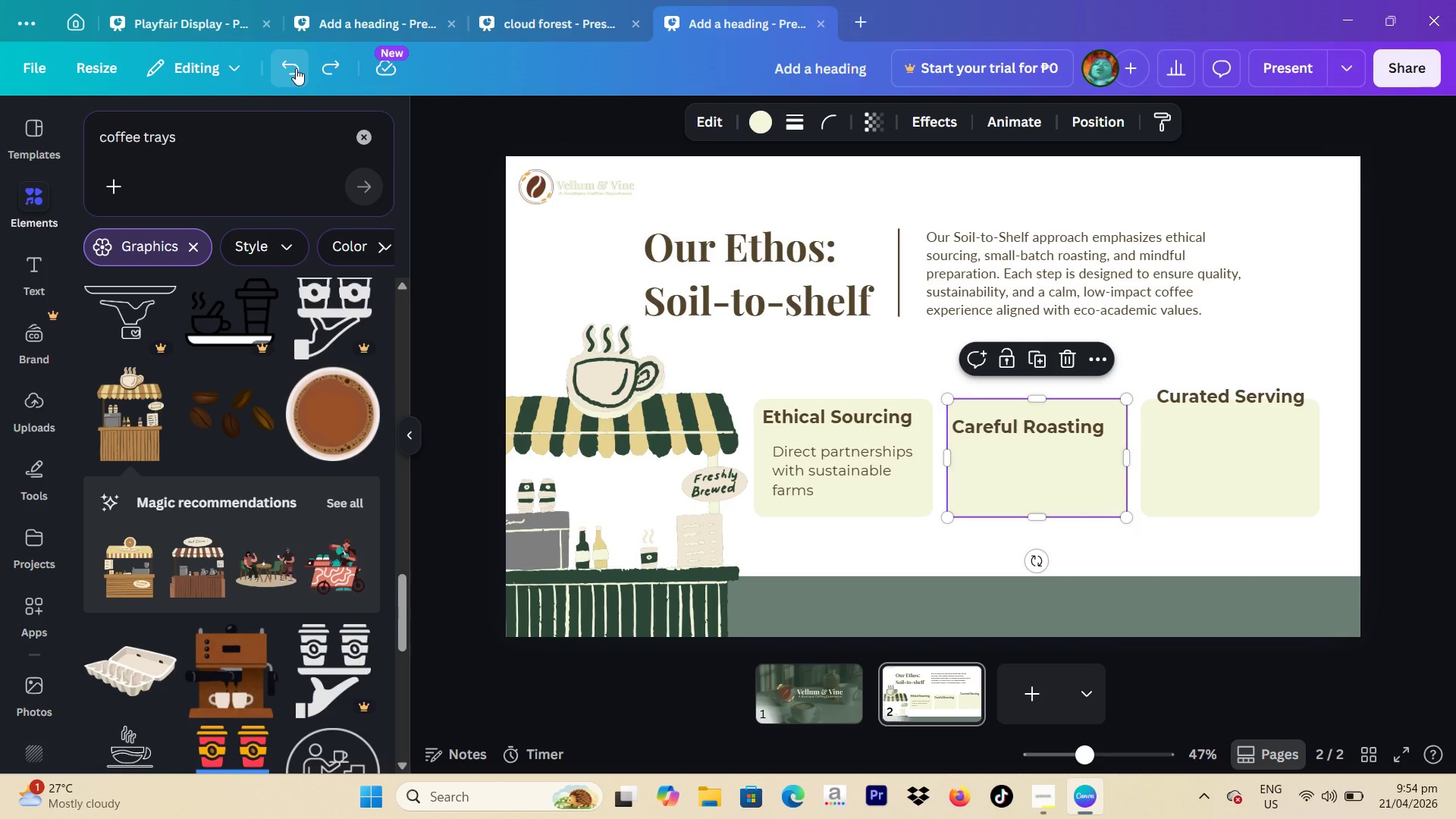 
double_click([296, 68])
 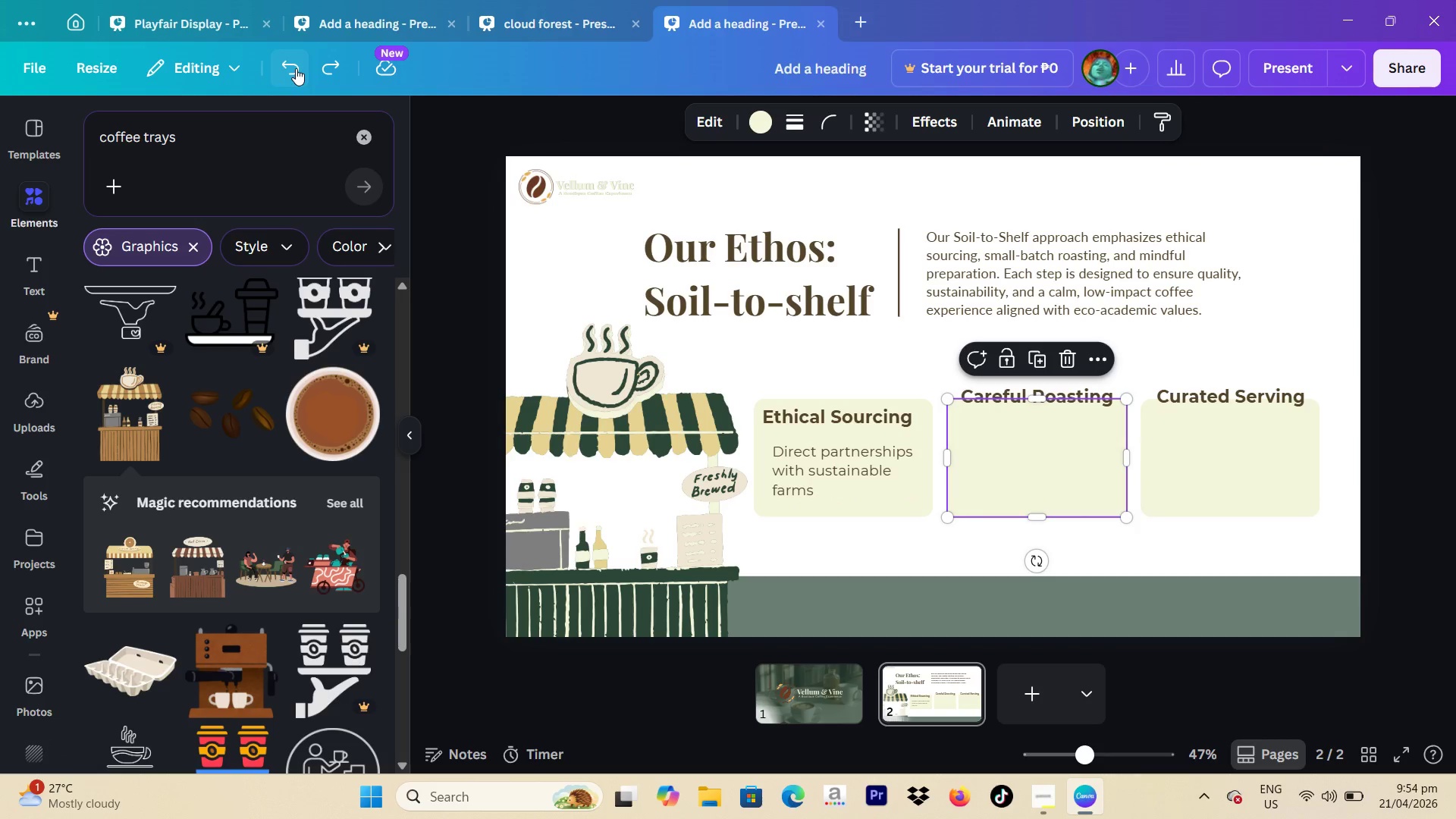 
left_click([296, 68])
 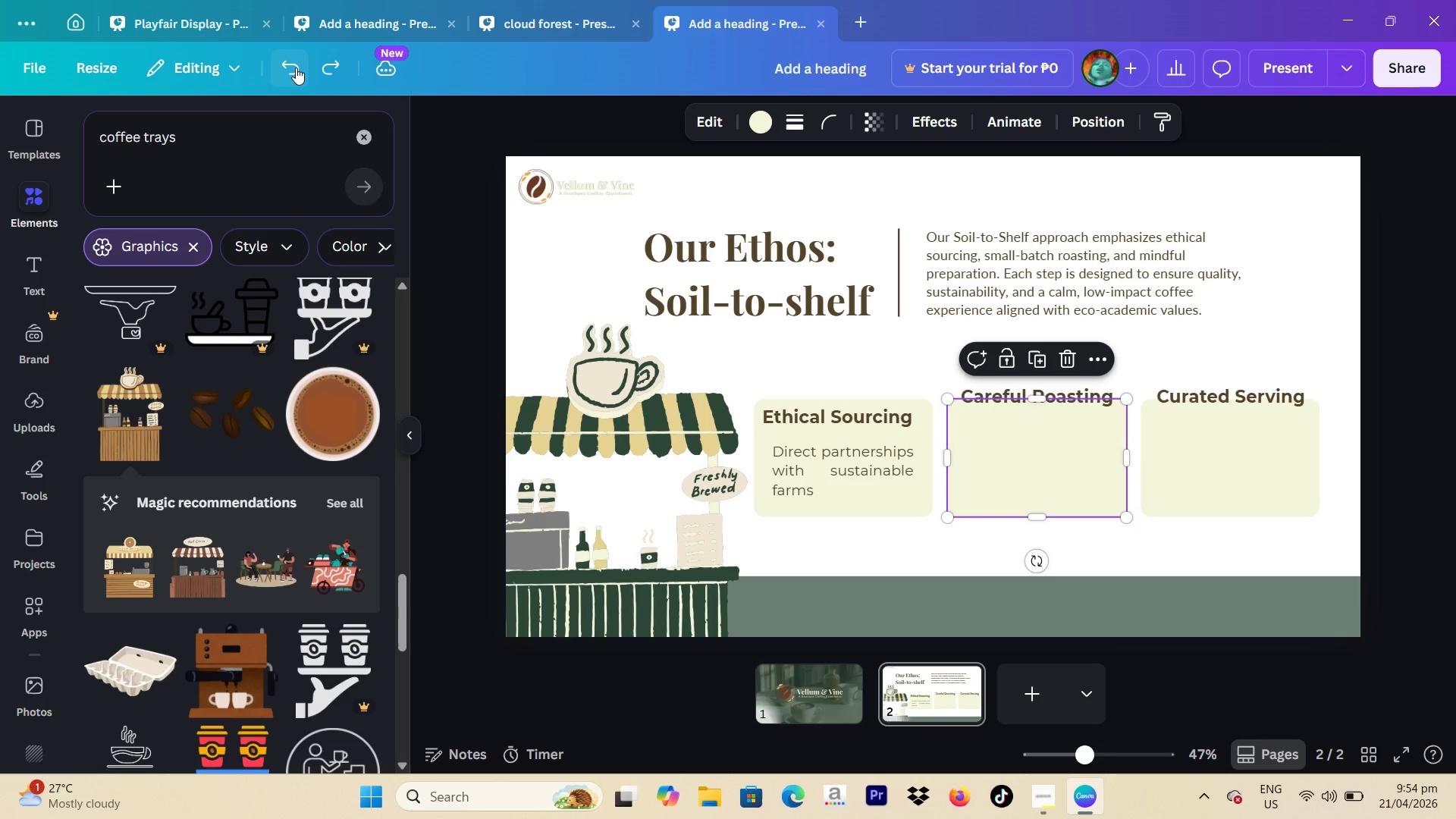 
left_click([296, 67])
 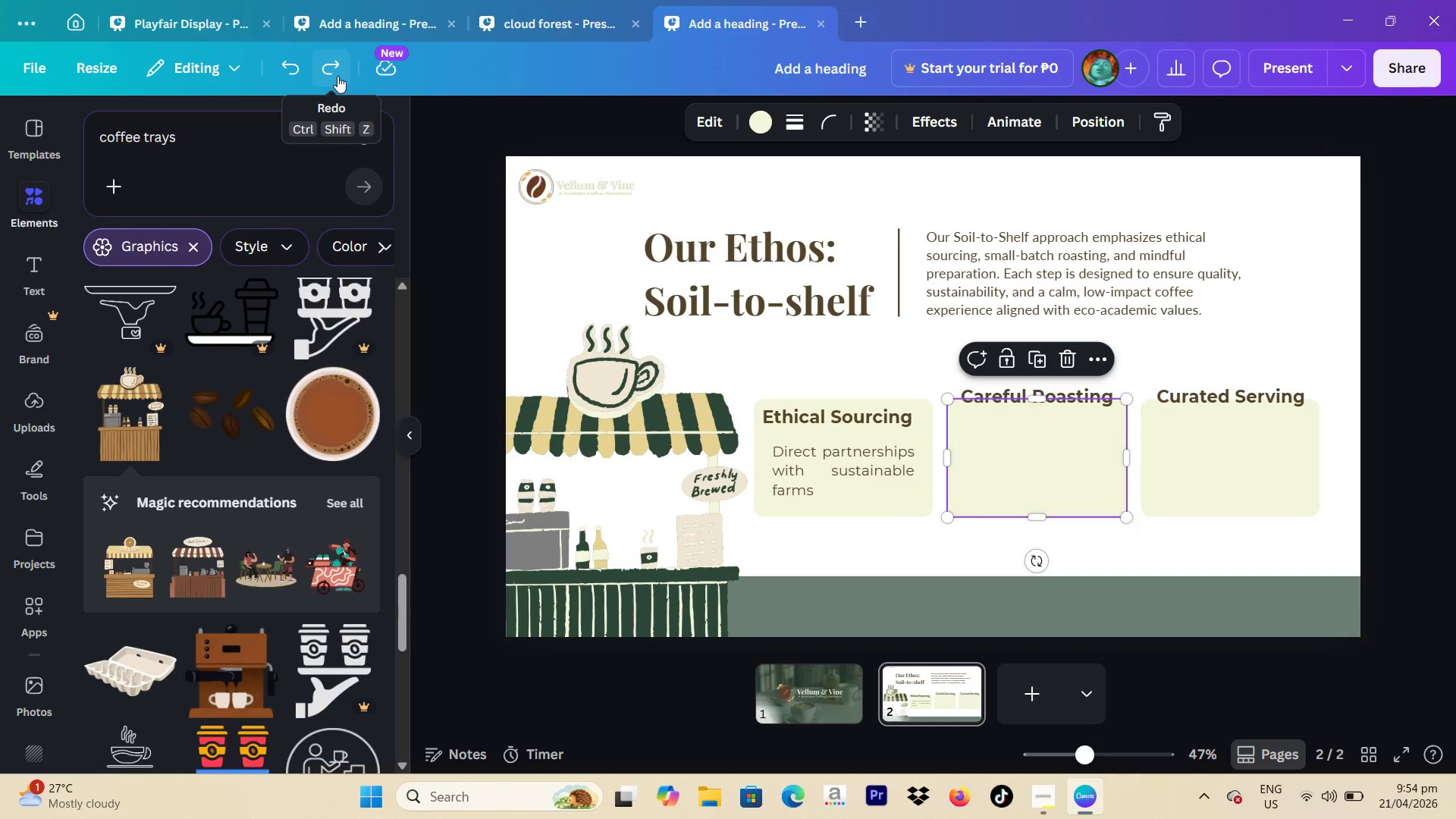 
double_click([337, 76])
 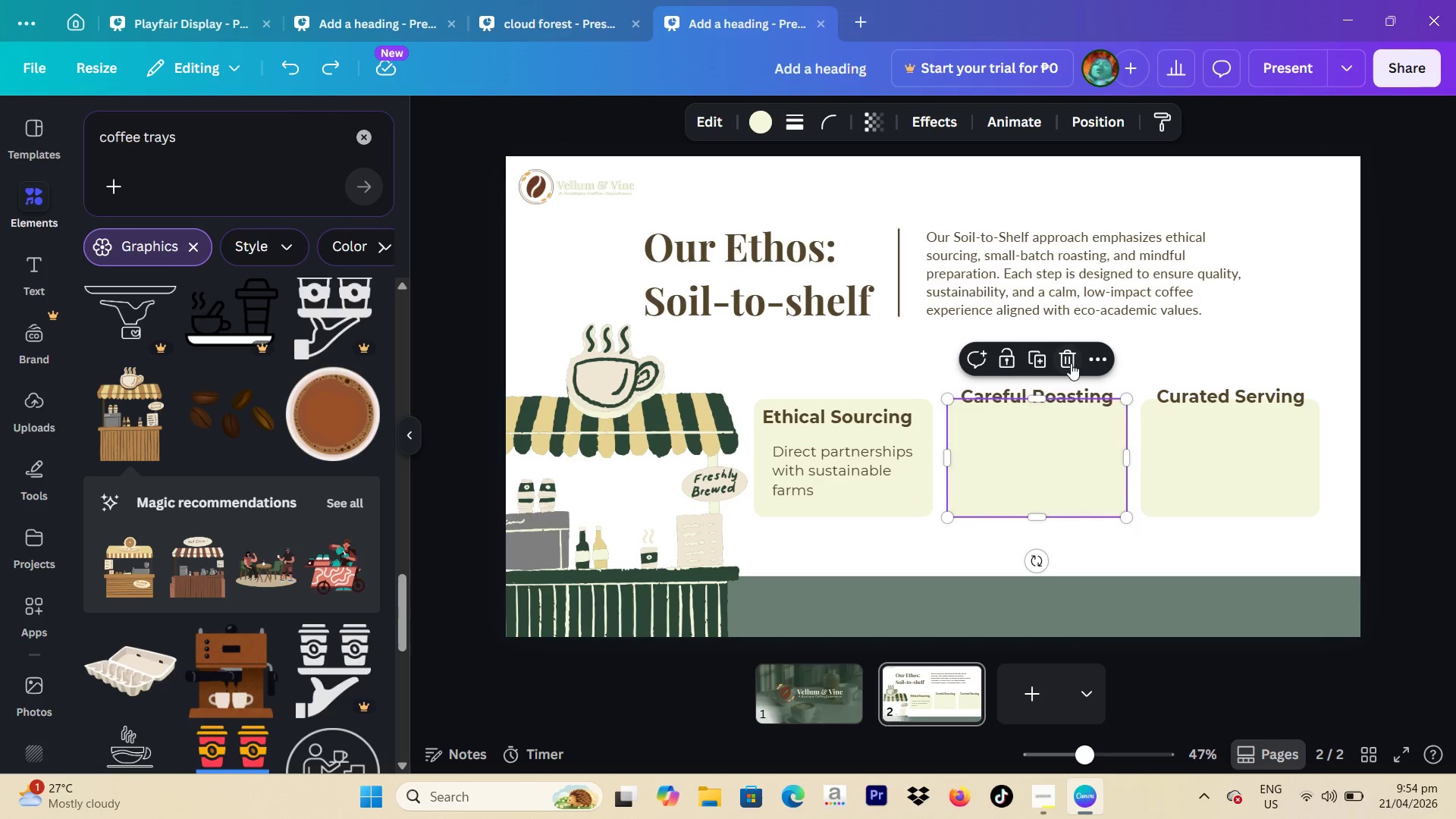 
left_click([1071, 390])
 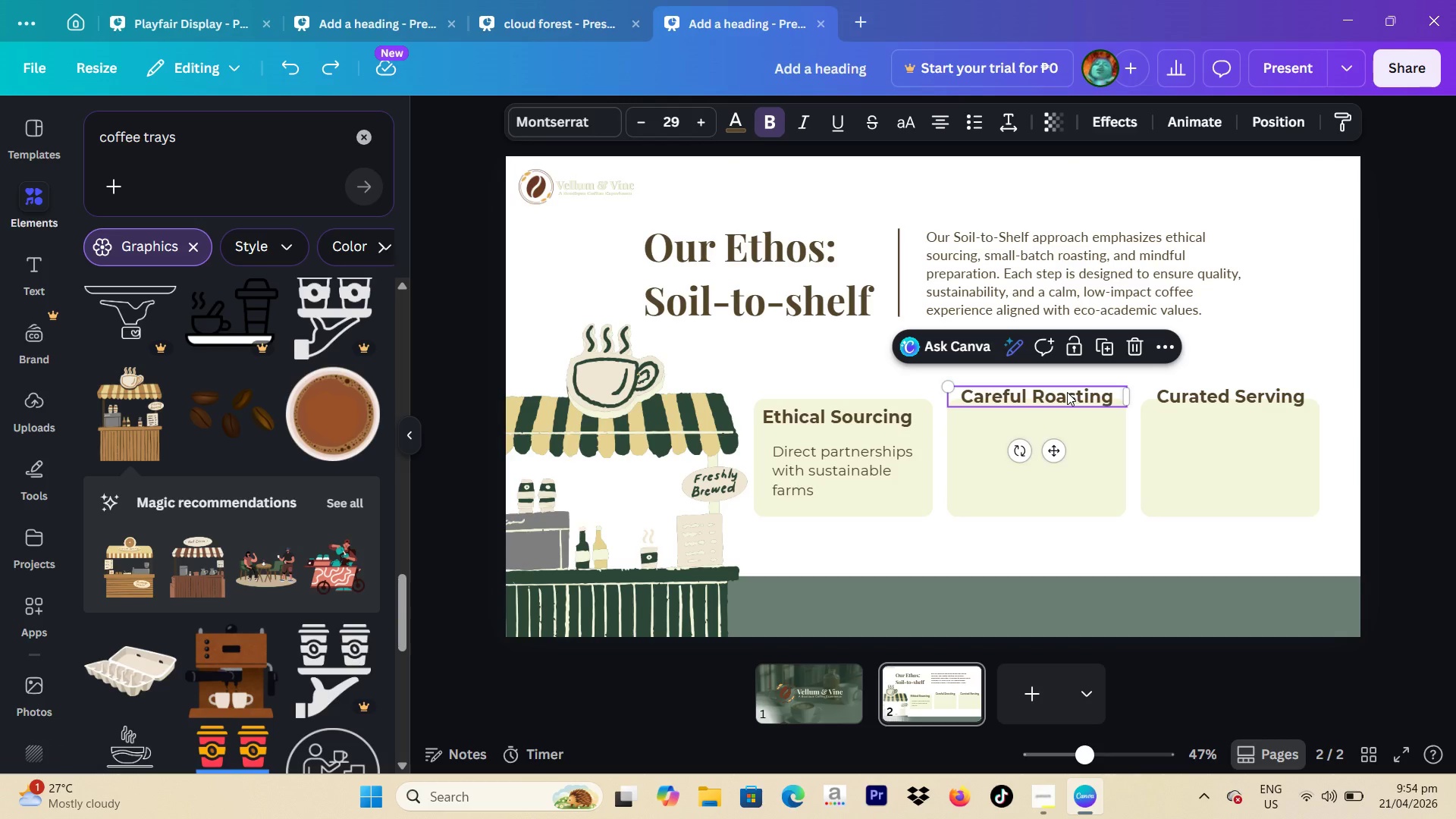 
left_click_drag(start_coordinate=[1067, 392], to_coordinate=[1064, 411])
 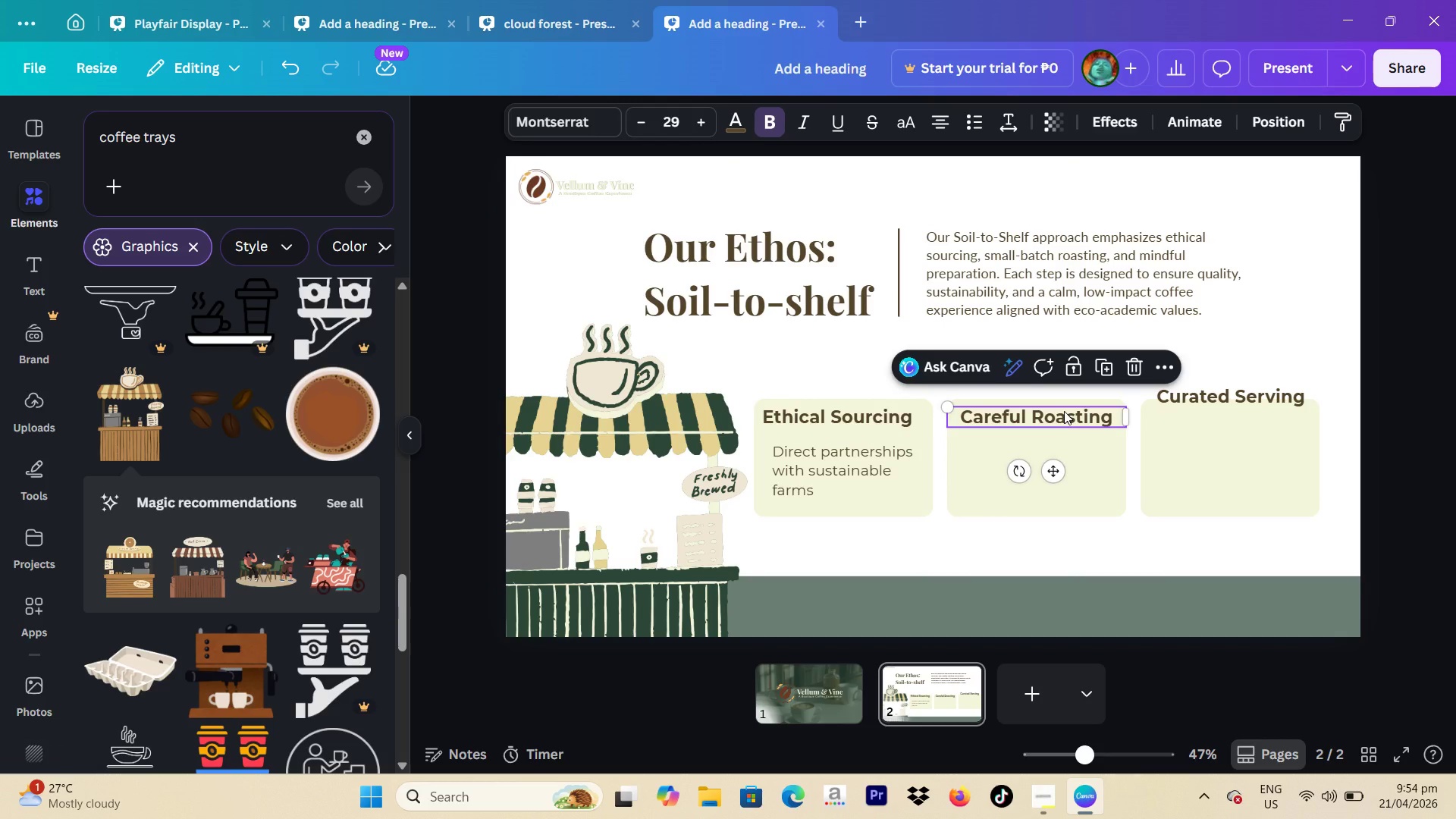 
wait(27.52)
 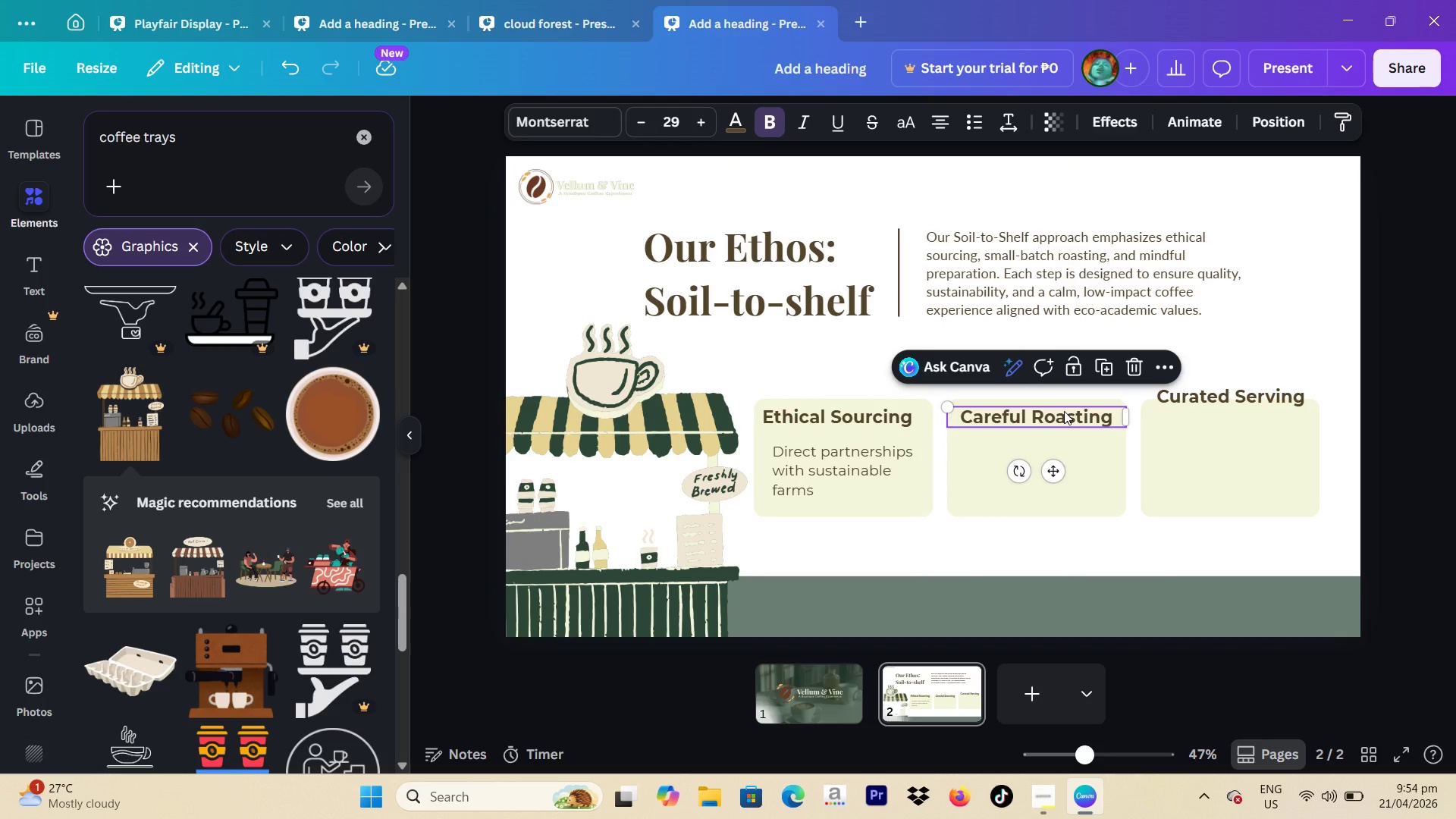 
left_click_drag(start_coordinate=[852, 424], to_coordinate=[852, 428])
 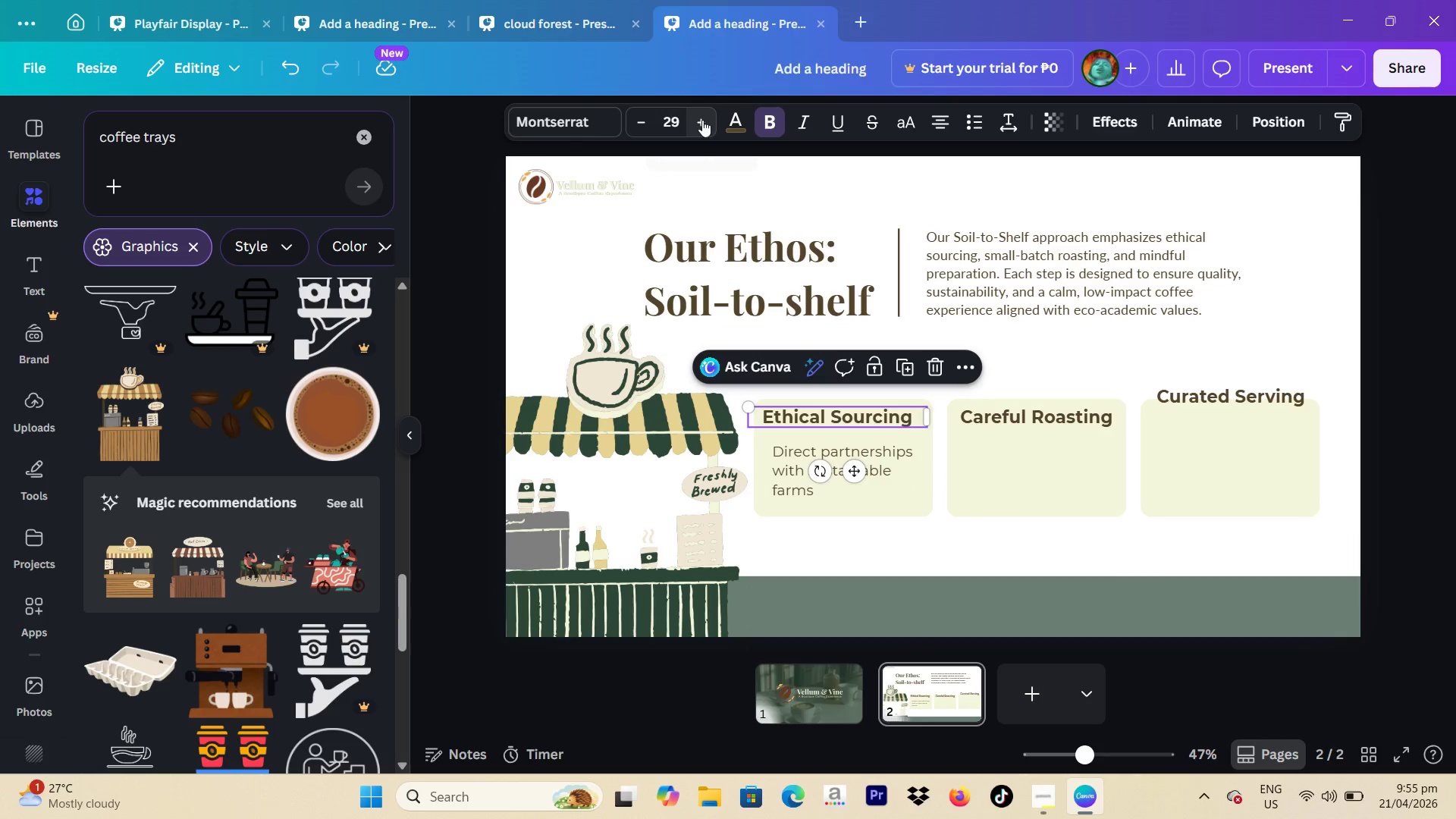 
double_click([702, 120])
 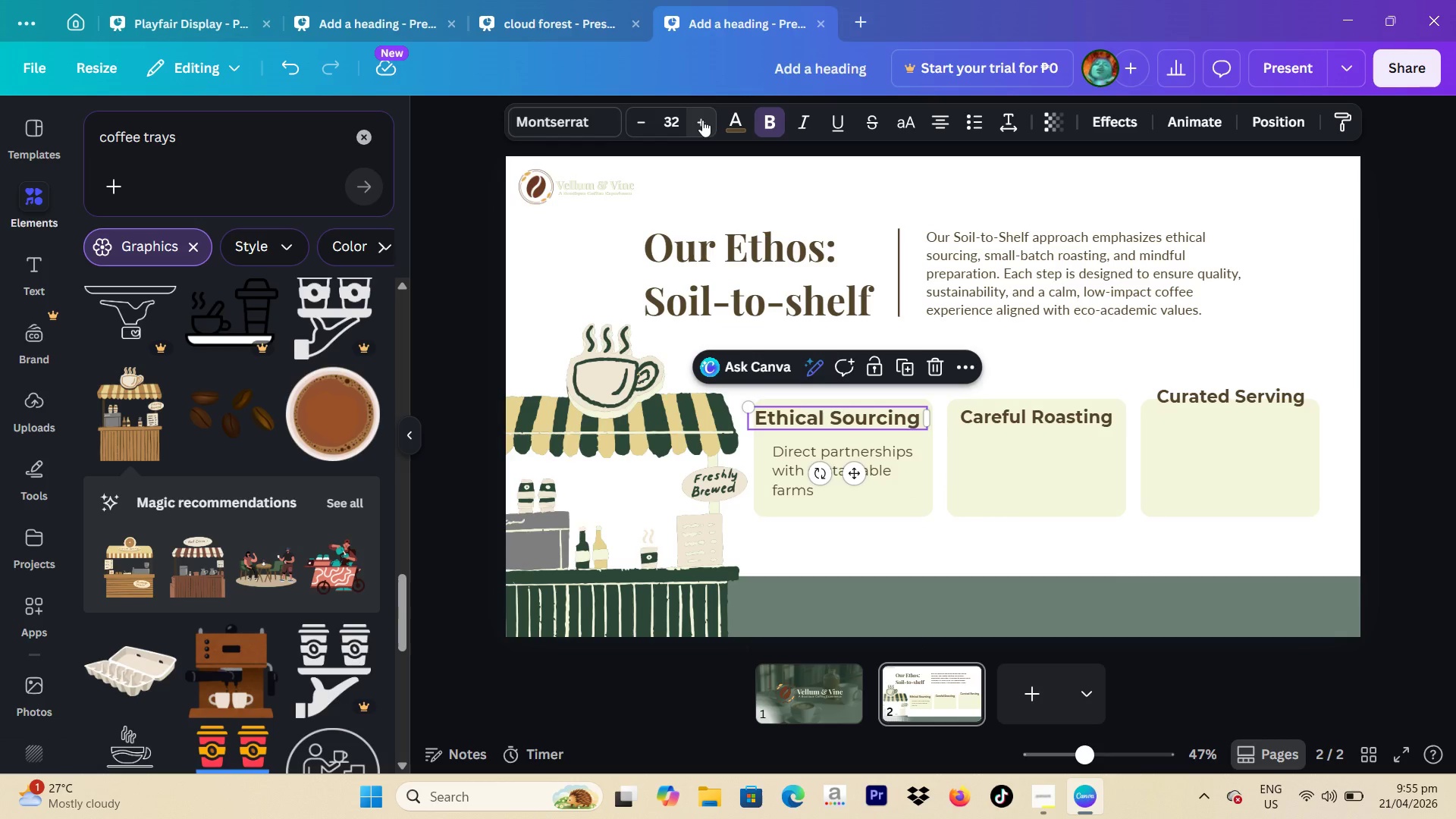 
double_click([702, 120])
 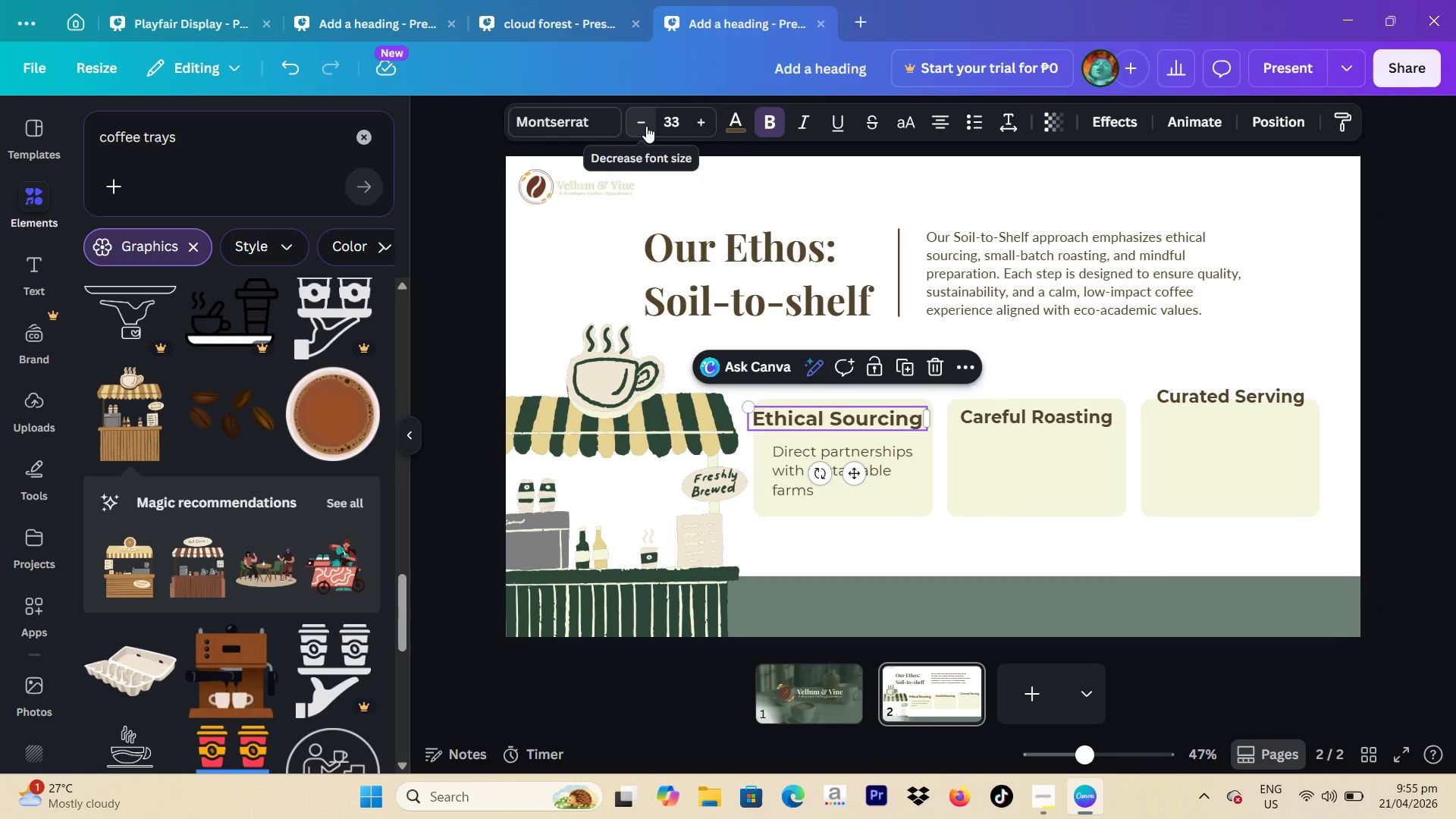 
double_click([646, 126])
 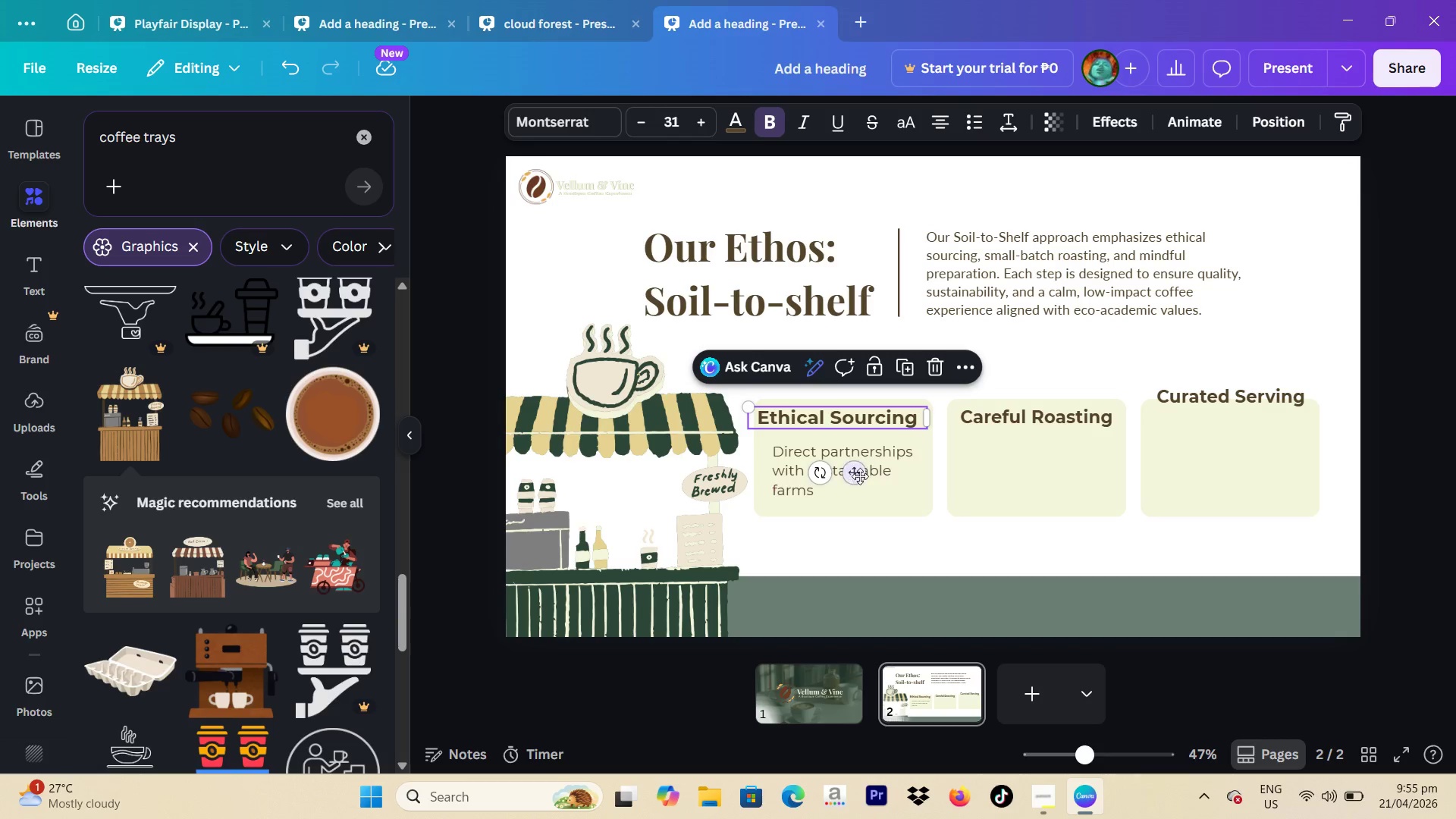 
left_click_drag(start_coordinate=[860, 475], to_coordinate=[871, 474])
 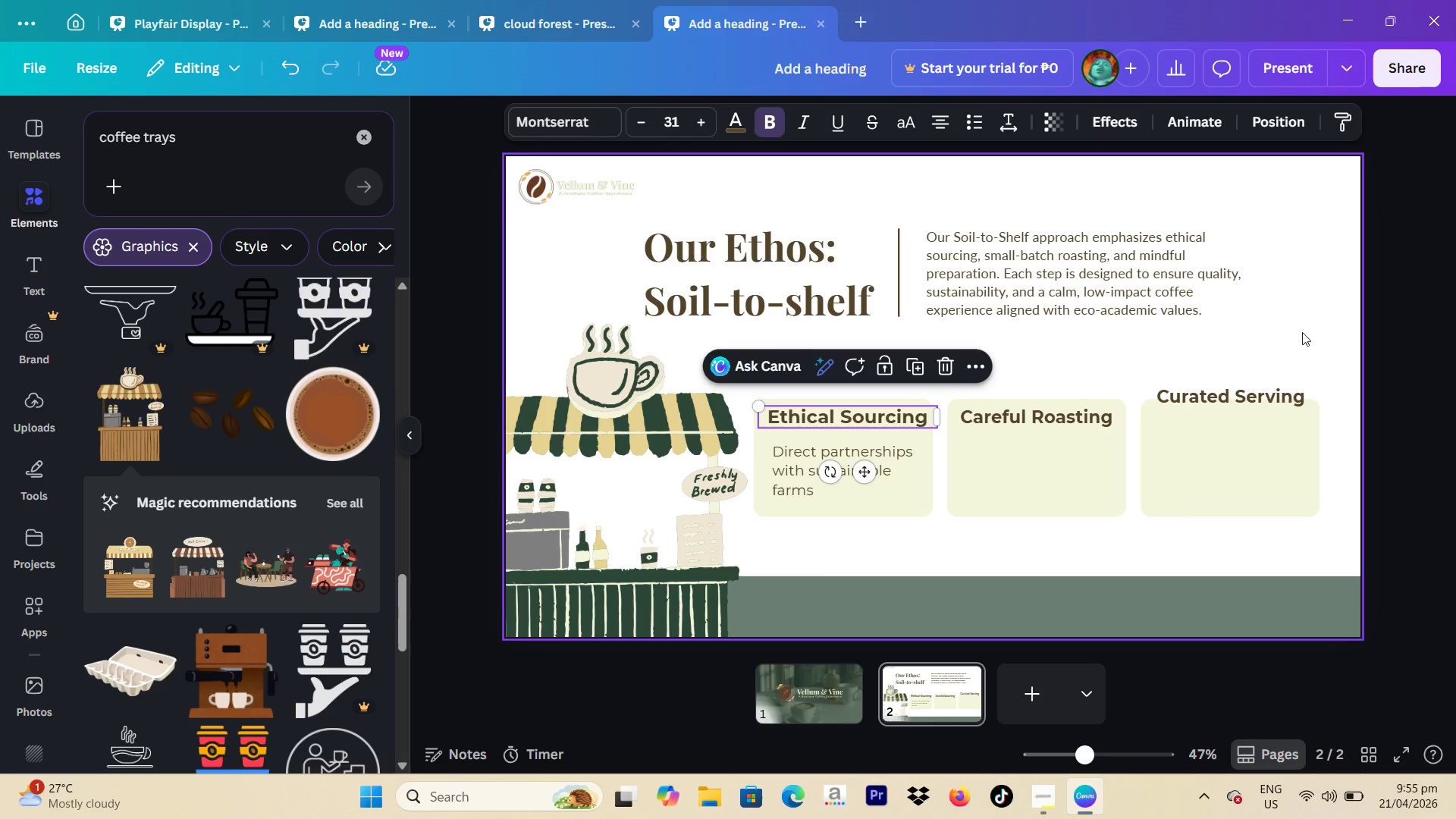 
left_click([1420, 308])
 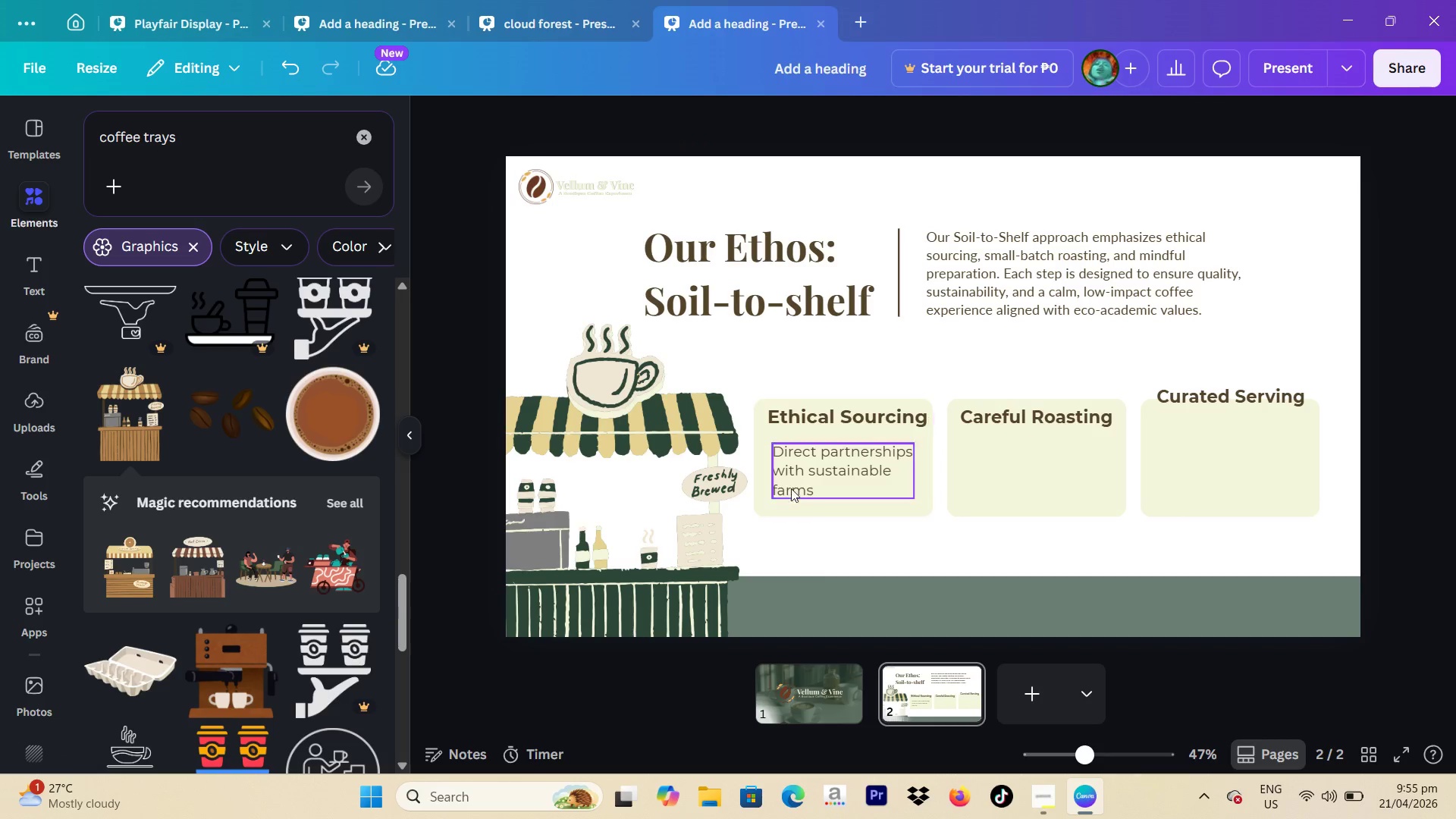 
left_click_drag(start_coordinate=[801, 475], to_coordinate=[795, 465])
 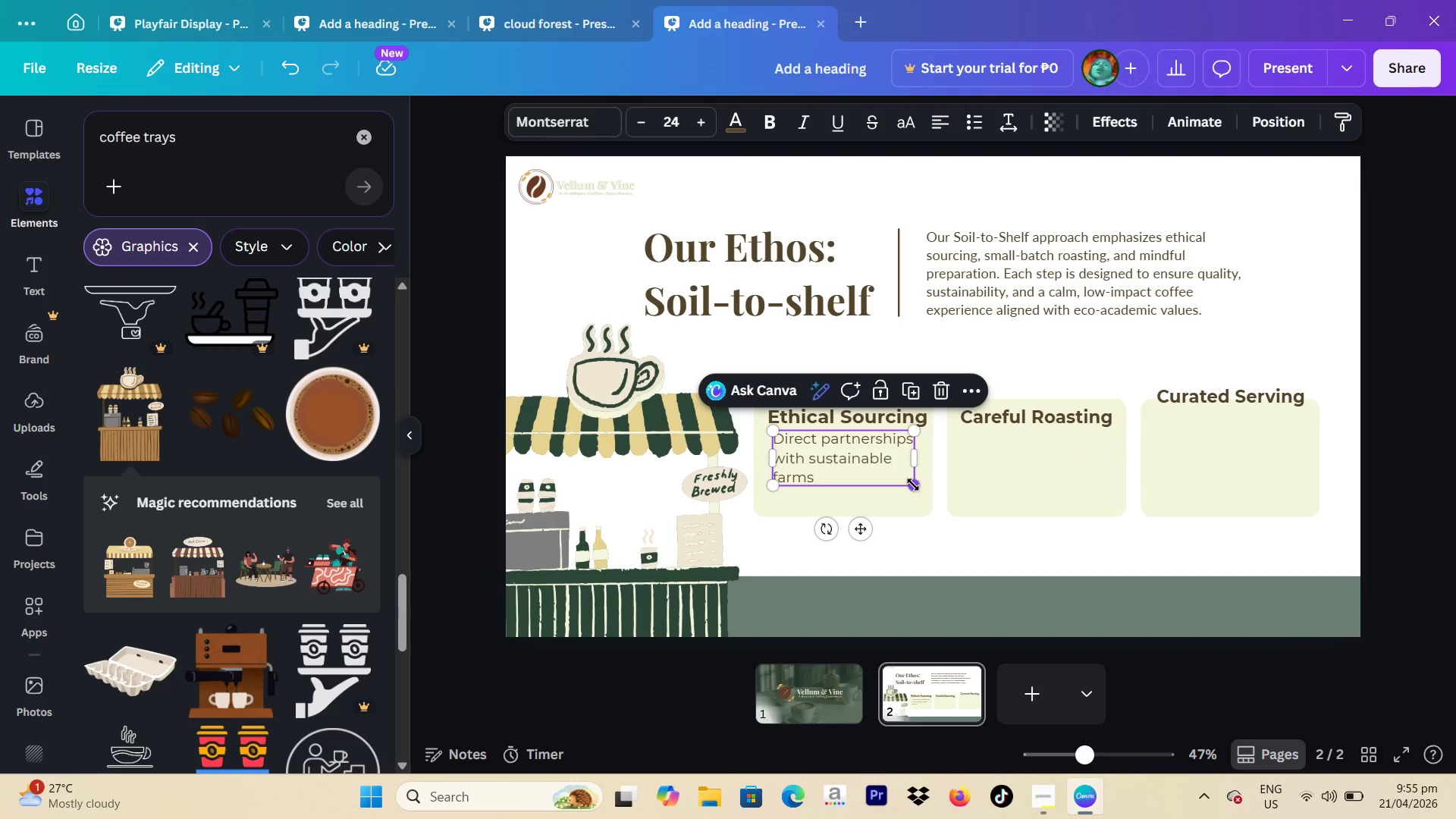 
left_click_drag(start_coordinate=[913, 485], to_coordinate=[909, 487])
 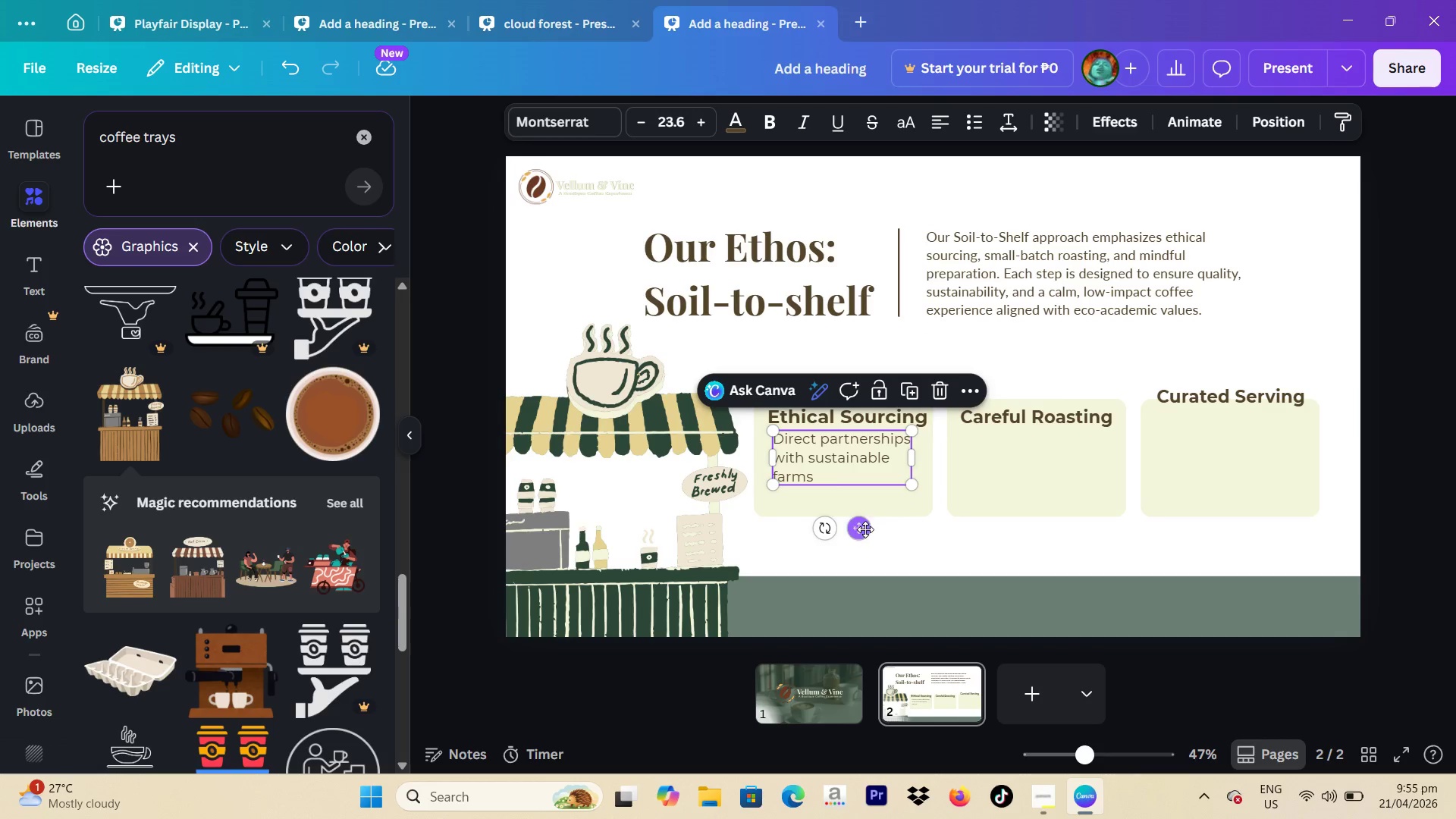 
left_click_drag(start_coordinate=[864, 529], to_coordinate=[861, 537])
 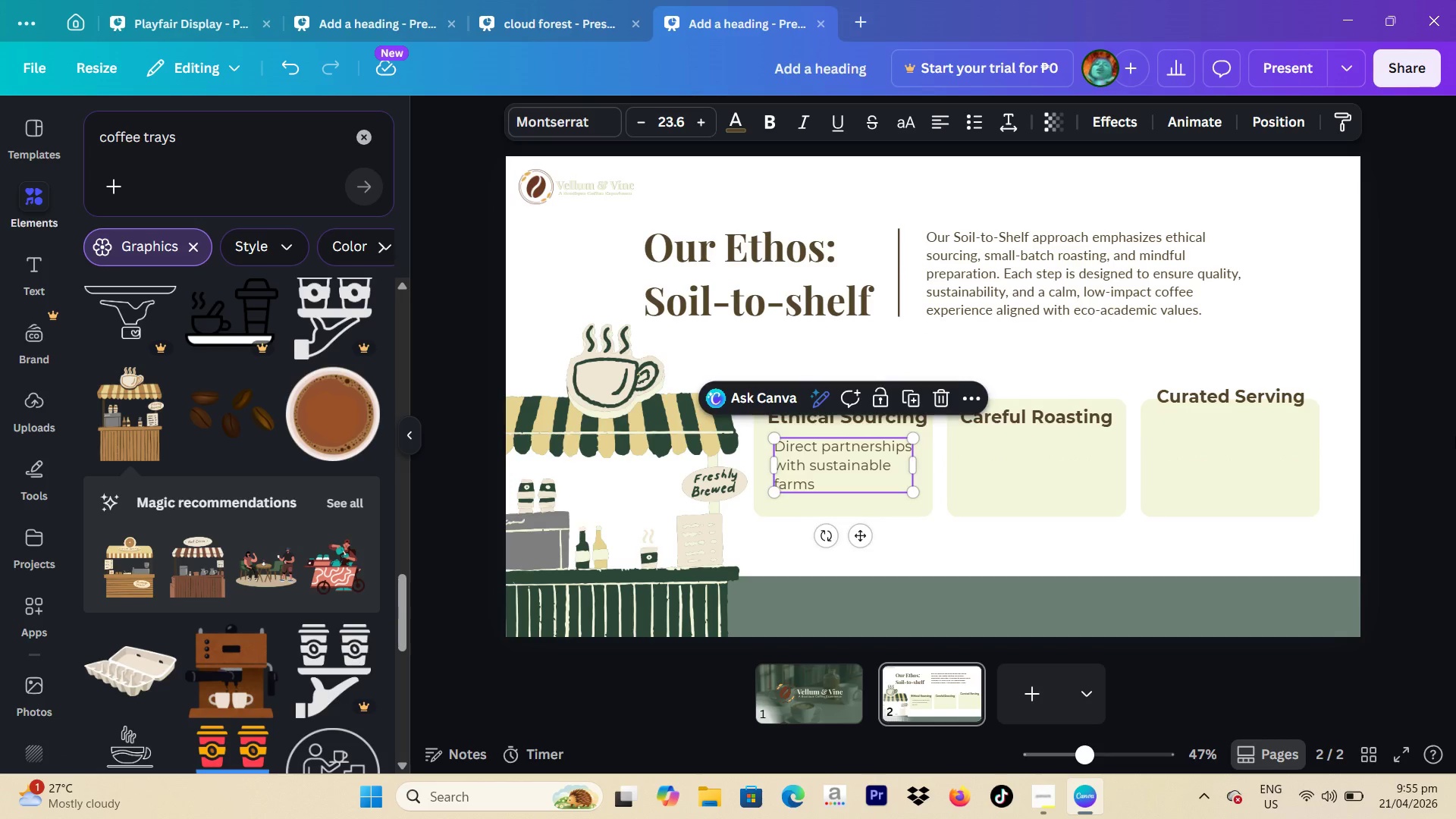 
left_click([1455, 436])
 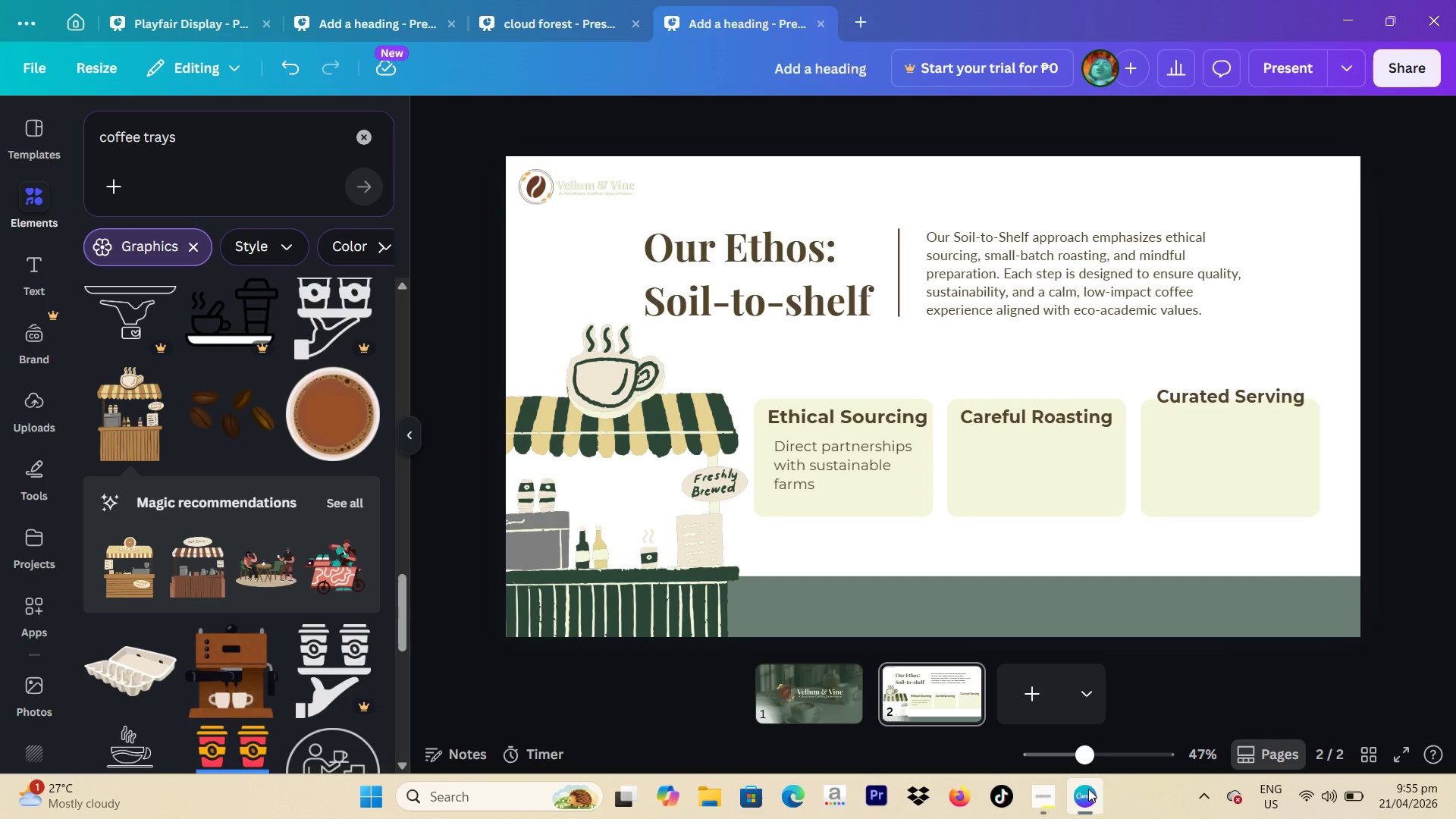 
left_click([1061, 801])